 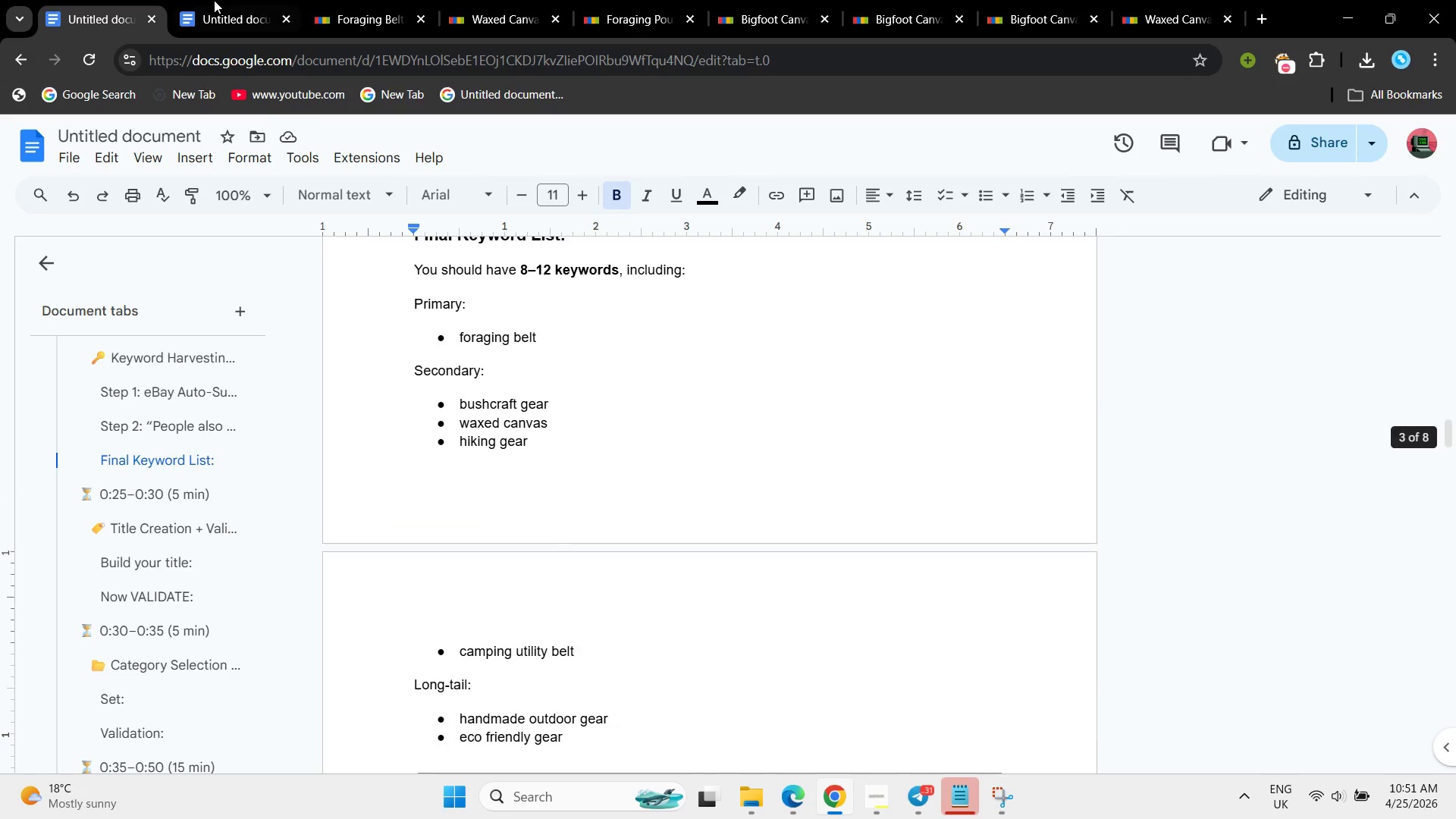 
left_click([213, 0])
 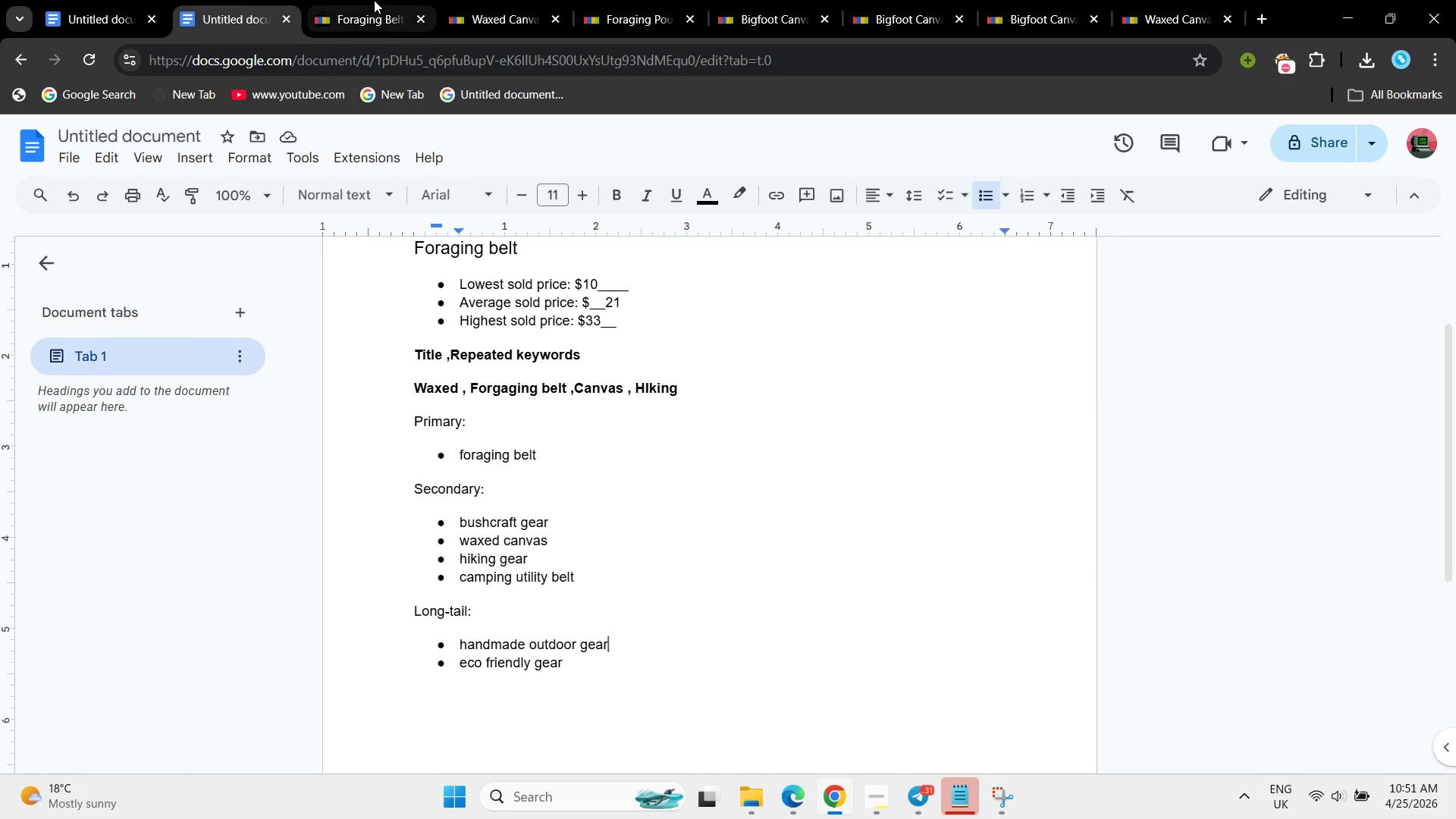 
left_click([374, 0])
 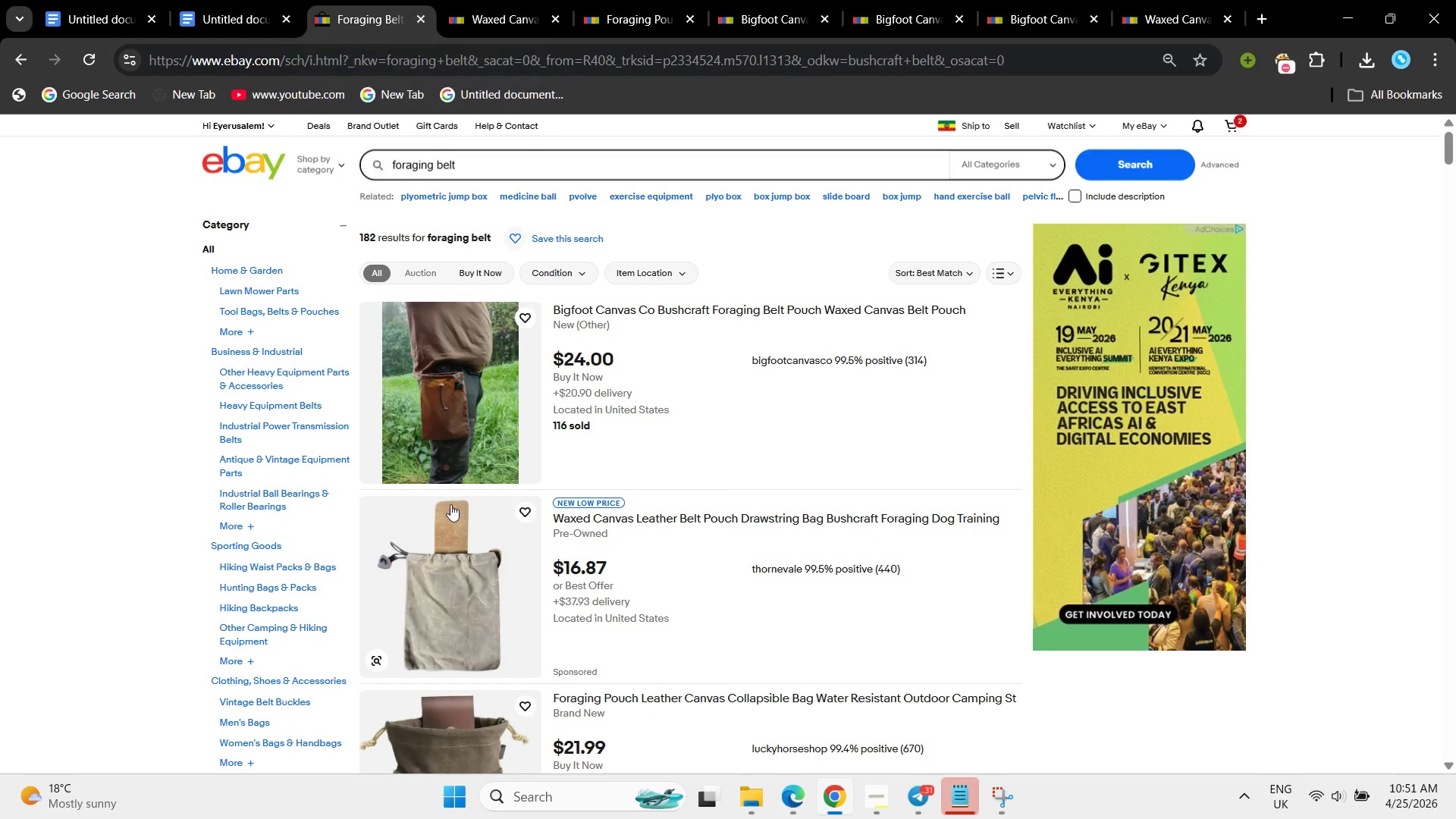 
scroll: coordinate [619, 510], scroll_direction: down, amount: 6.0
 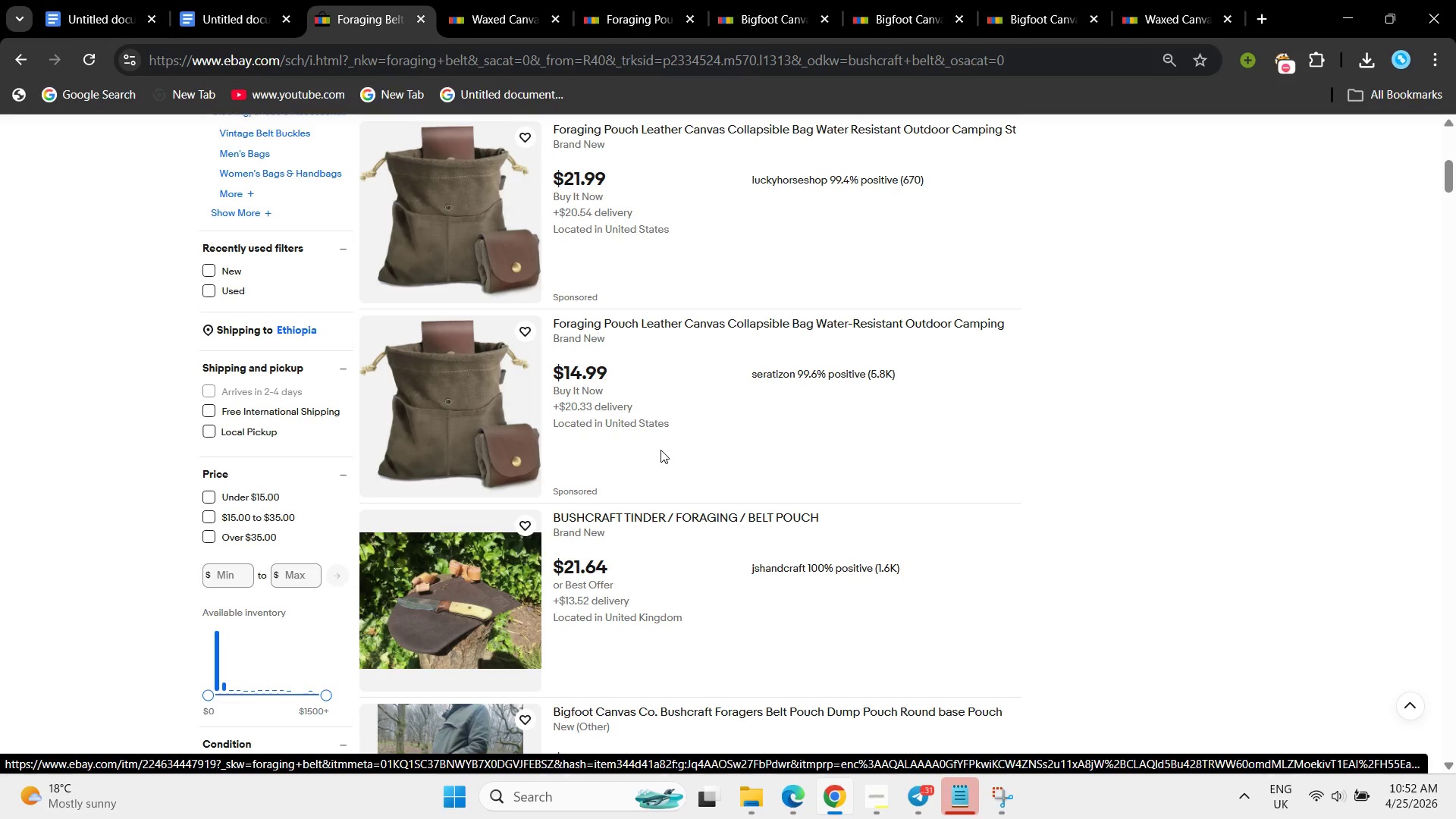 
left_click([638, 335])
 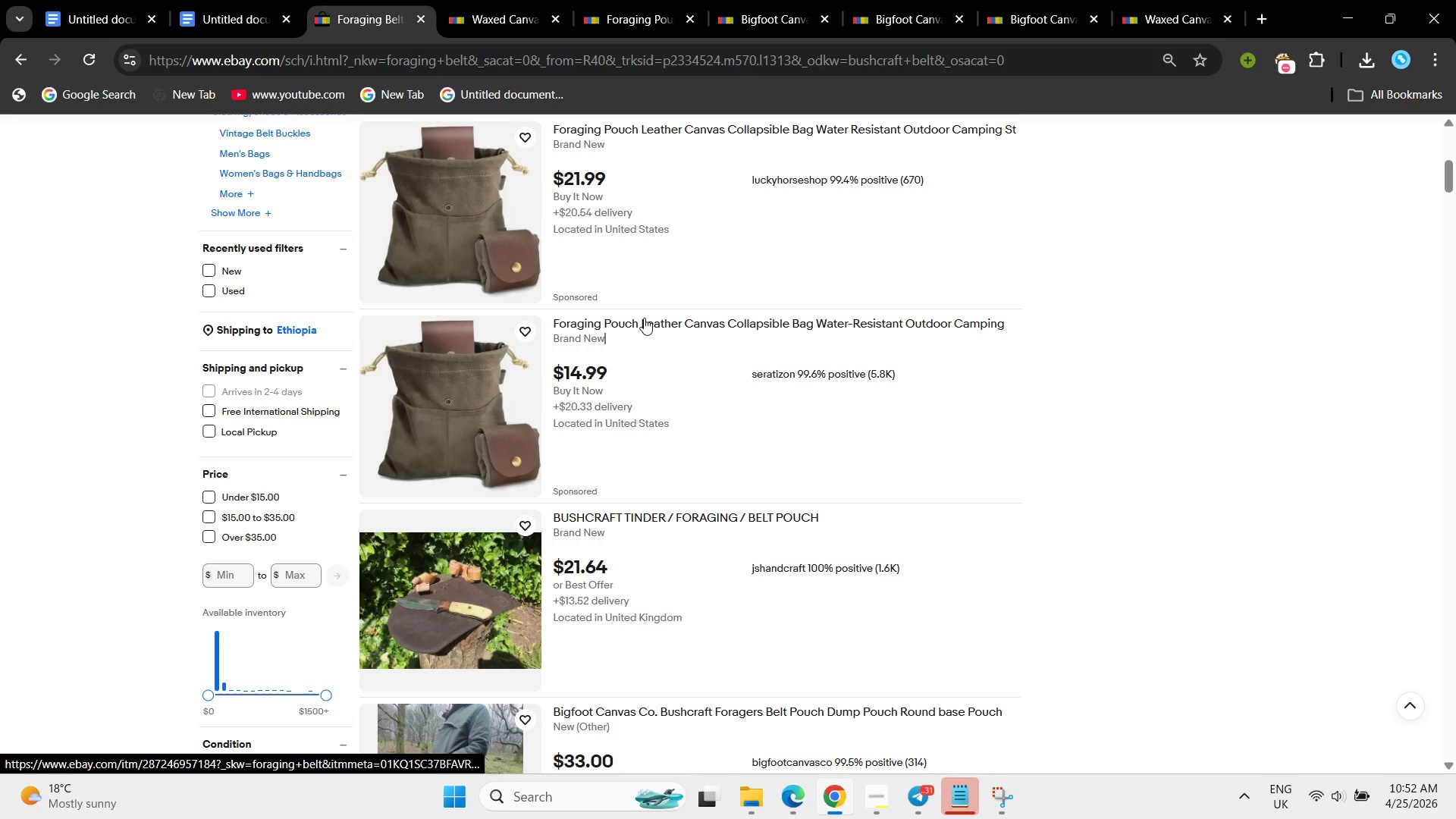 
wait(5.39)
 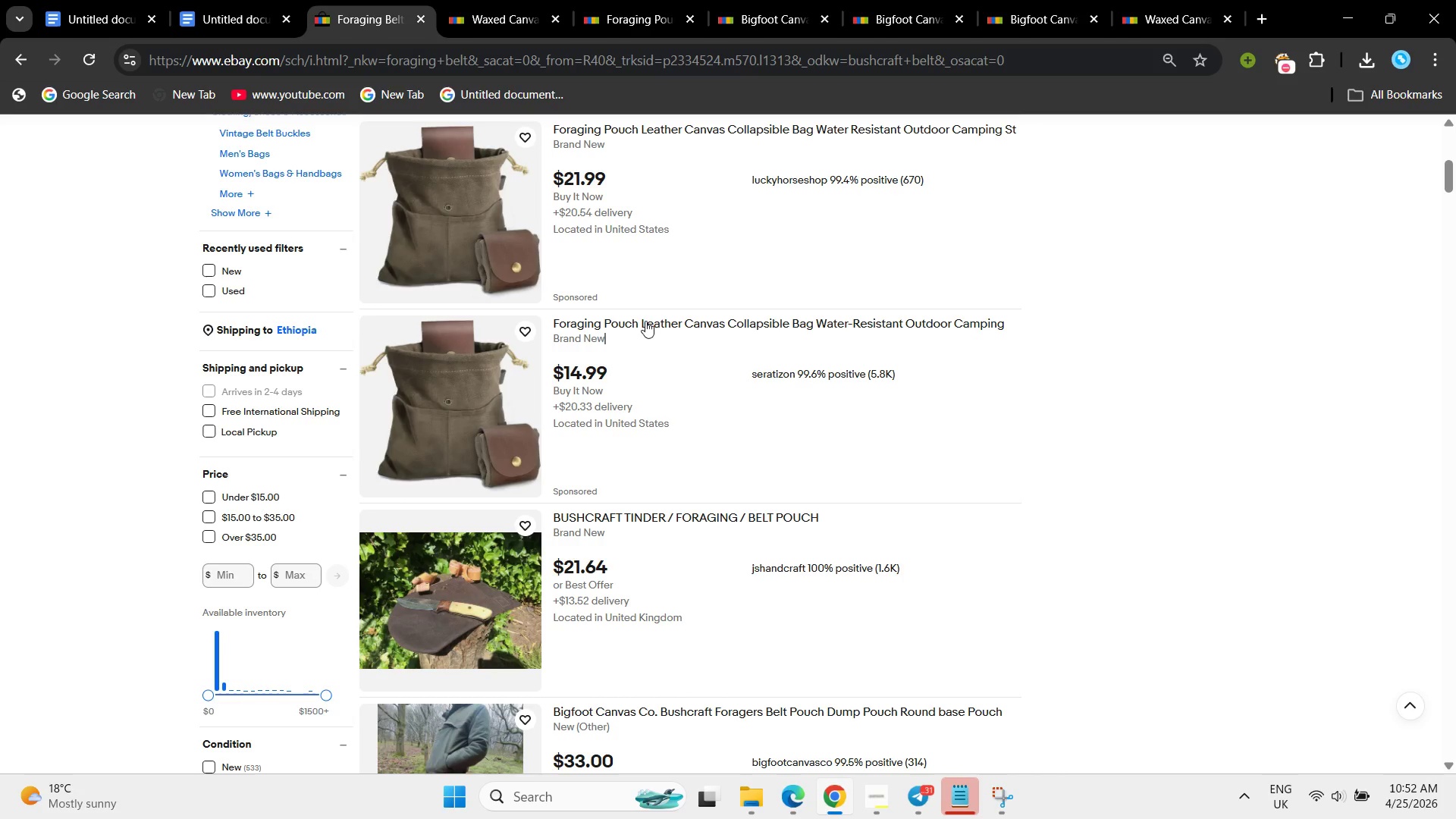 
left_click([644, 318])
 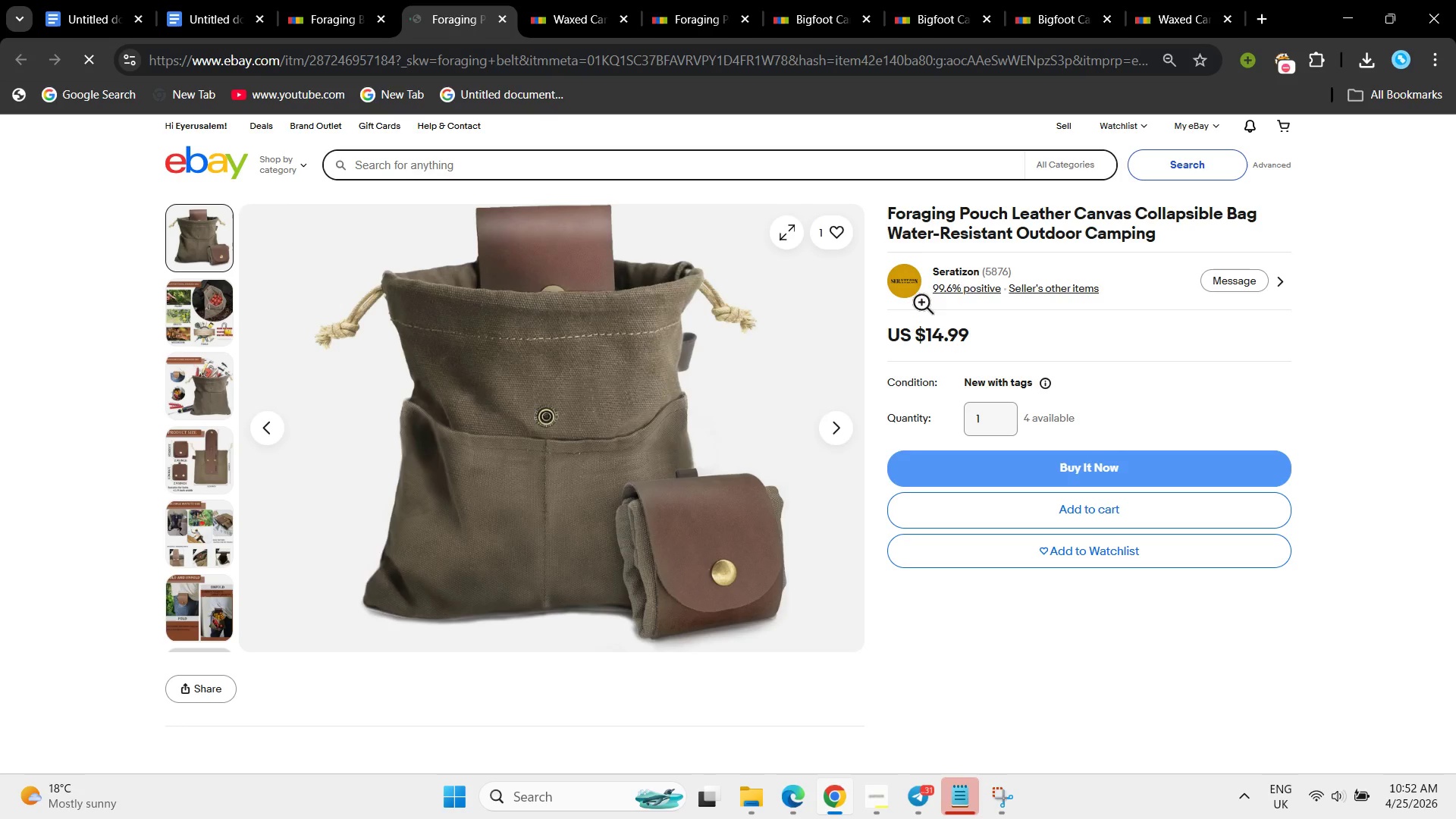 
wait(9.3)
 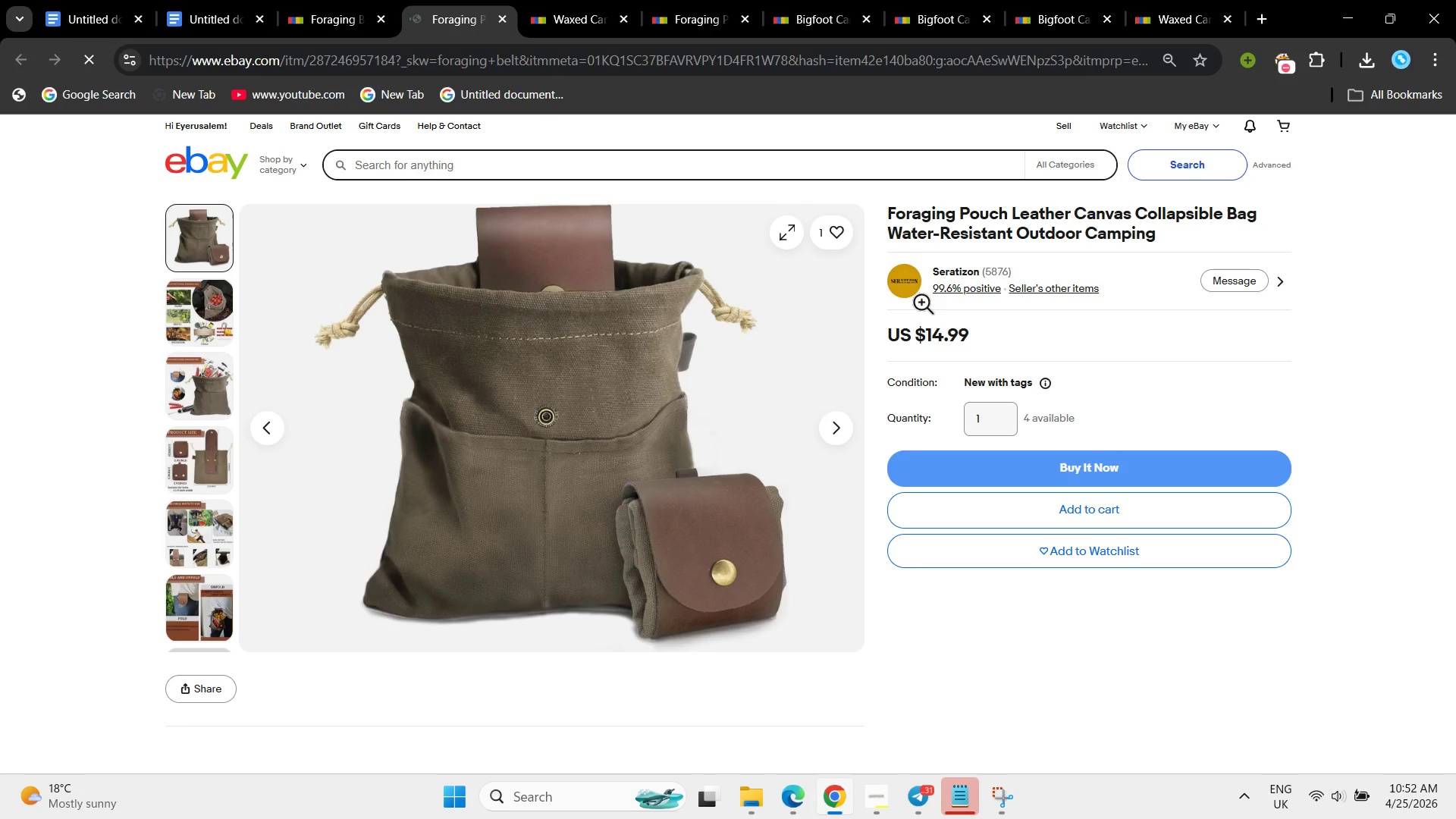 
scroll: coordinate [814, 474], scroll_direction: down, amount: 8.0
 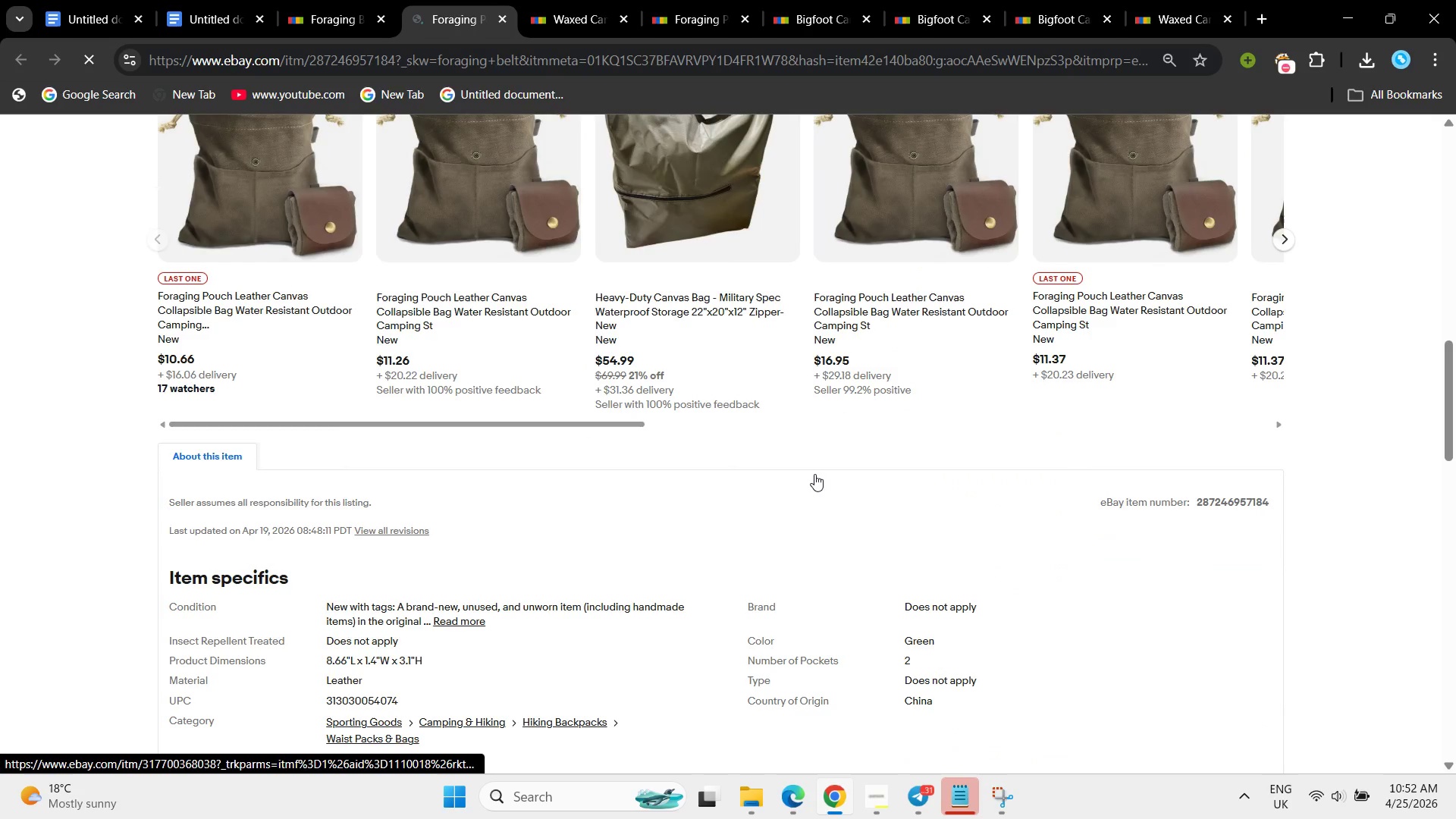 
scroll: coordinate [814, 474], scroll_direction: up, amount: 6.0
 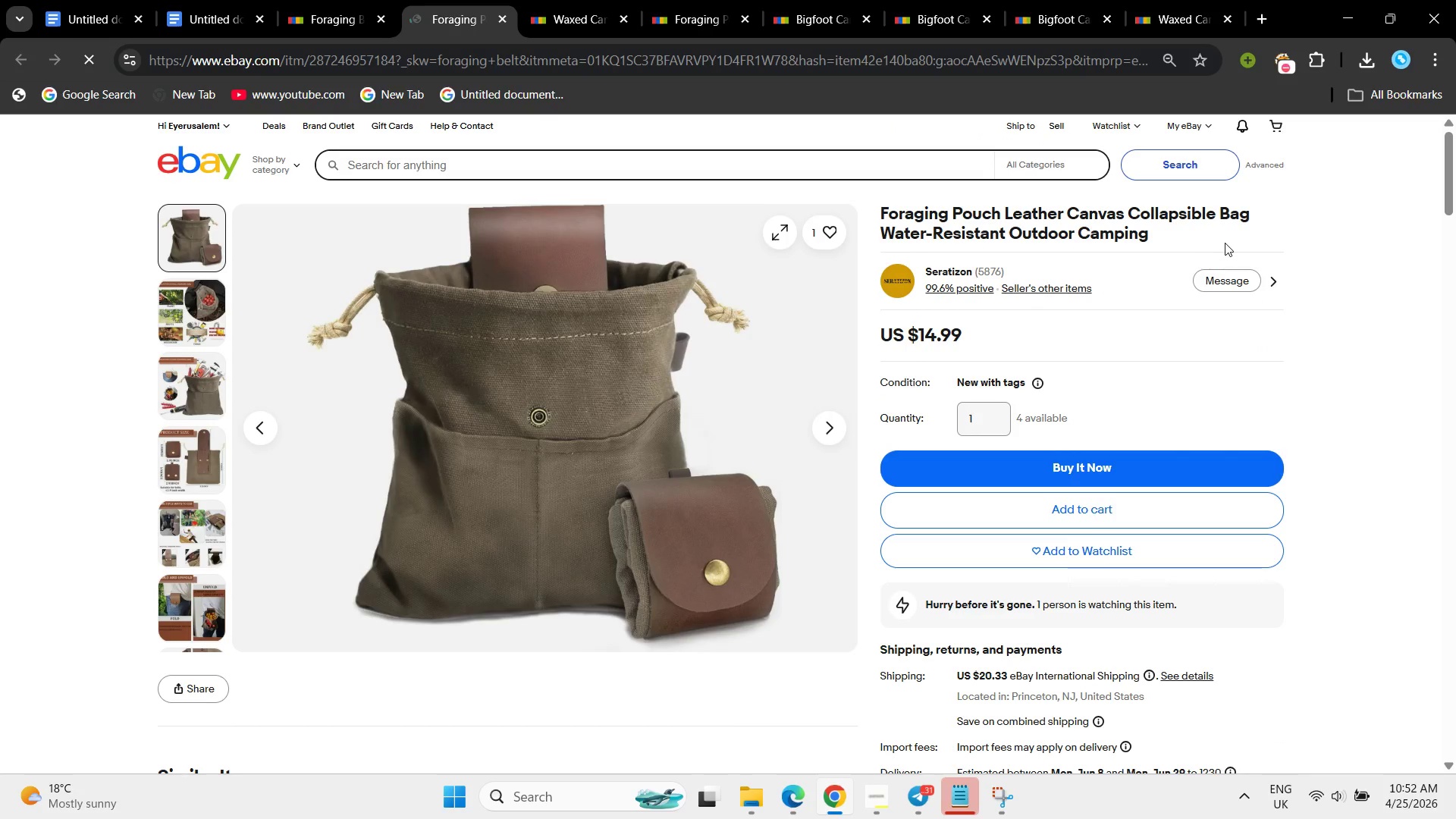 
left_click_drag(start_coordinate=[1213, 238], to_coordinate=[843, 202])
 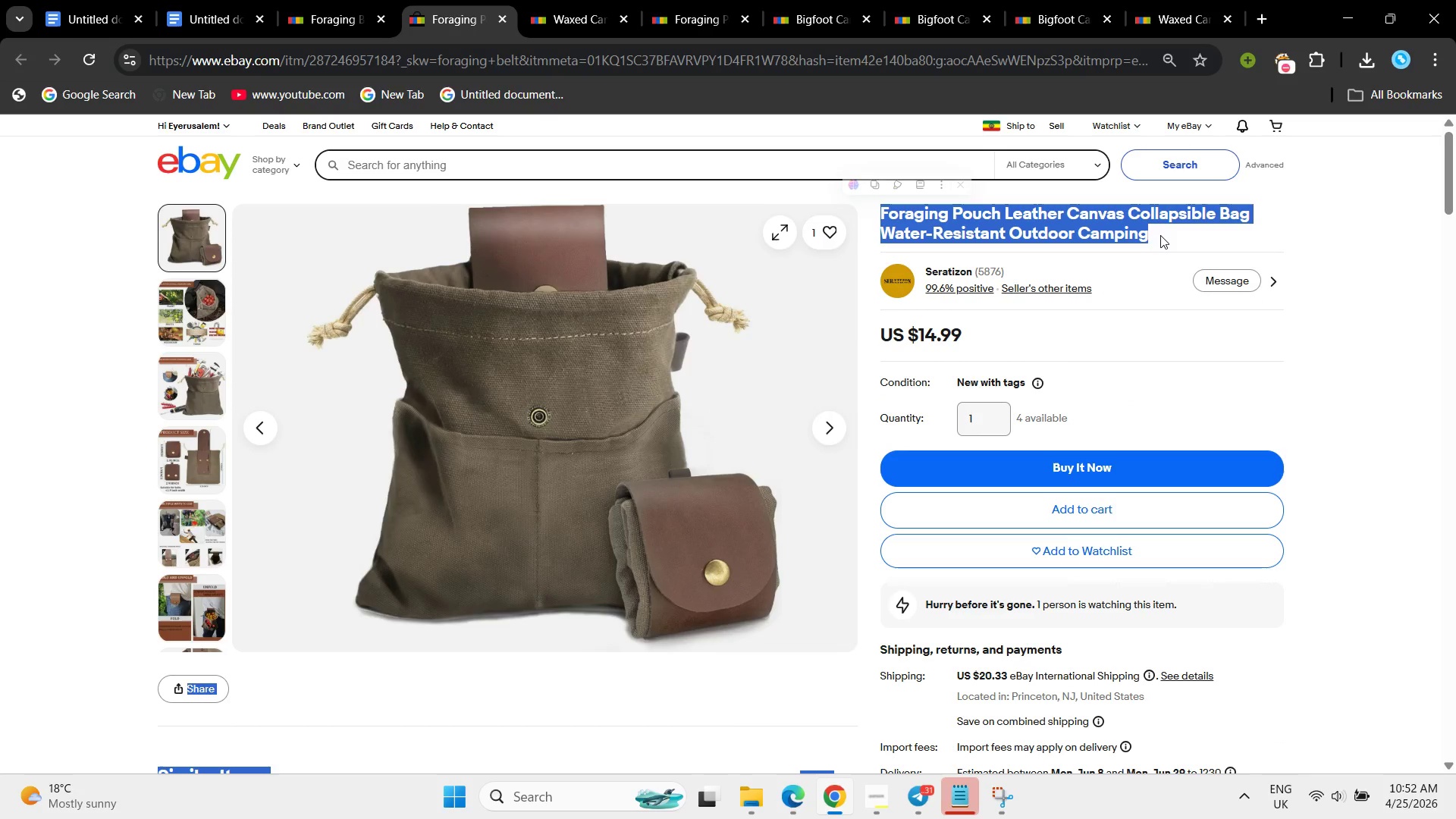 
left_click([1160, 235])
 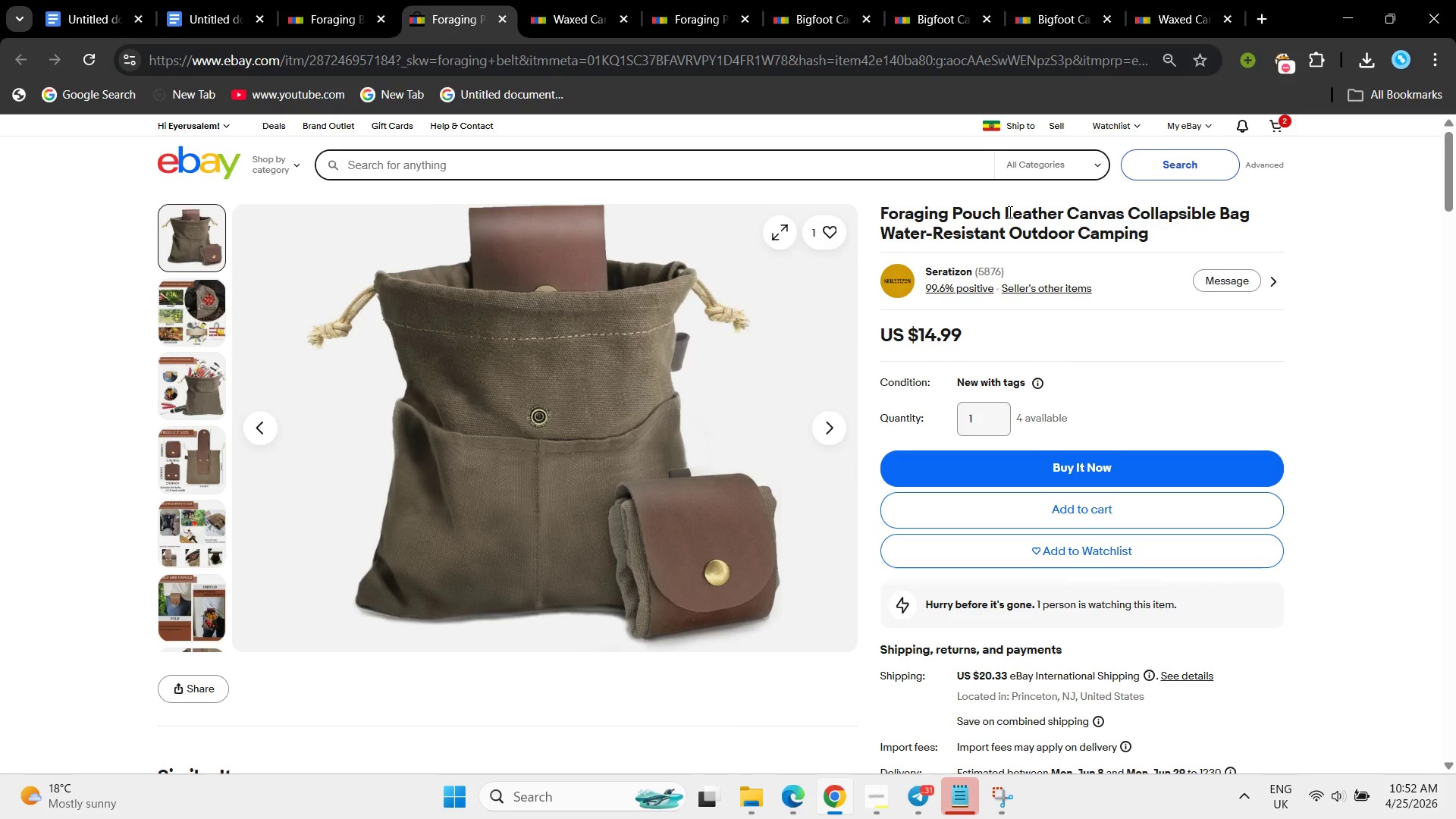 
left_click_drag(start_coordinate=[1009, 212], to_coordinate=[1161, 237])
 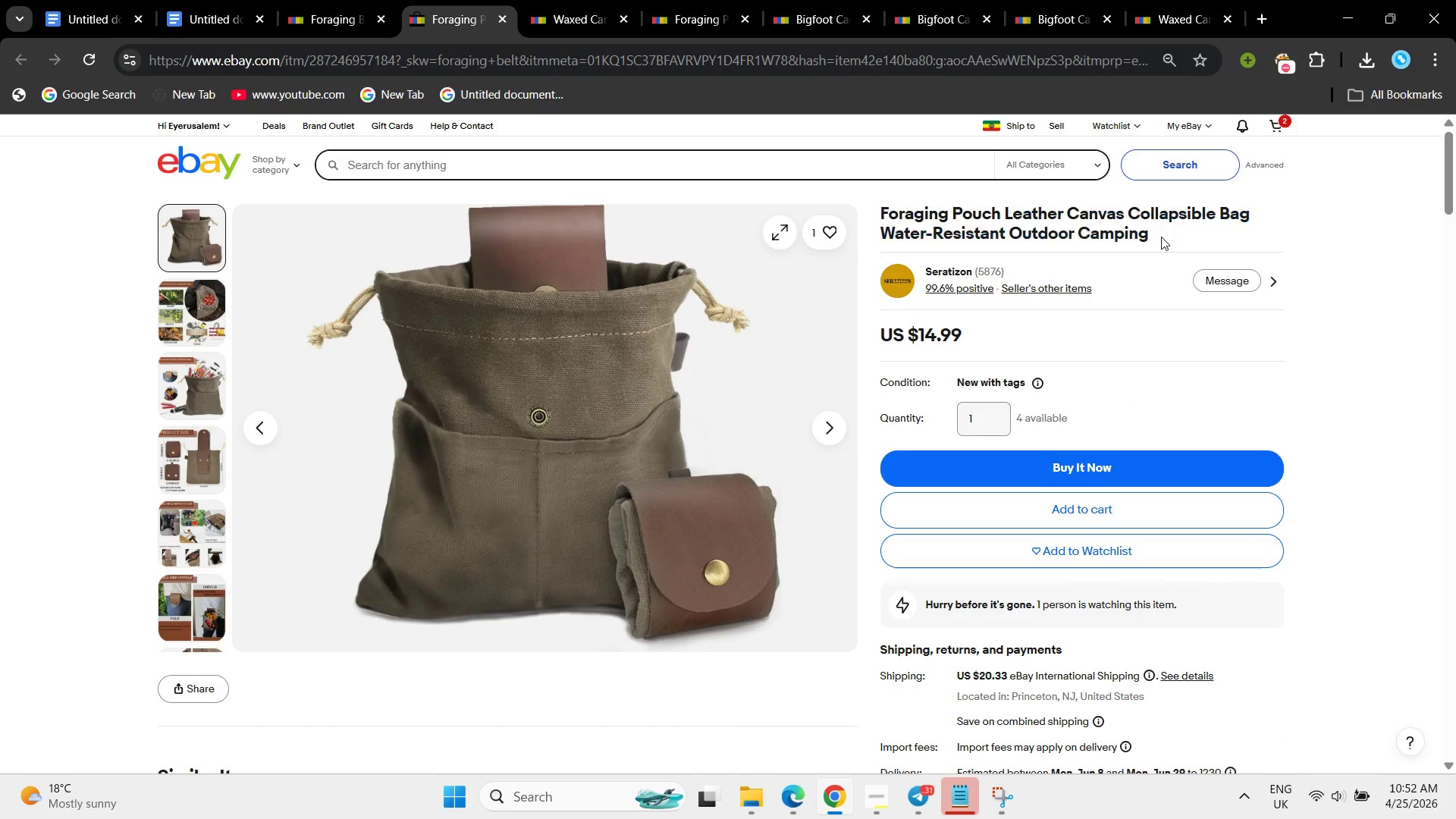 
left_click([1161, 237])
 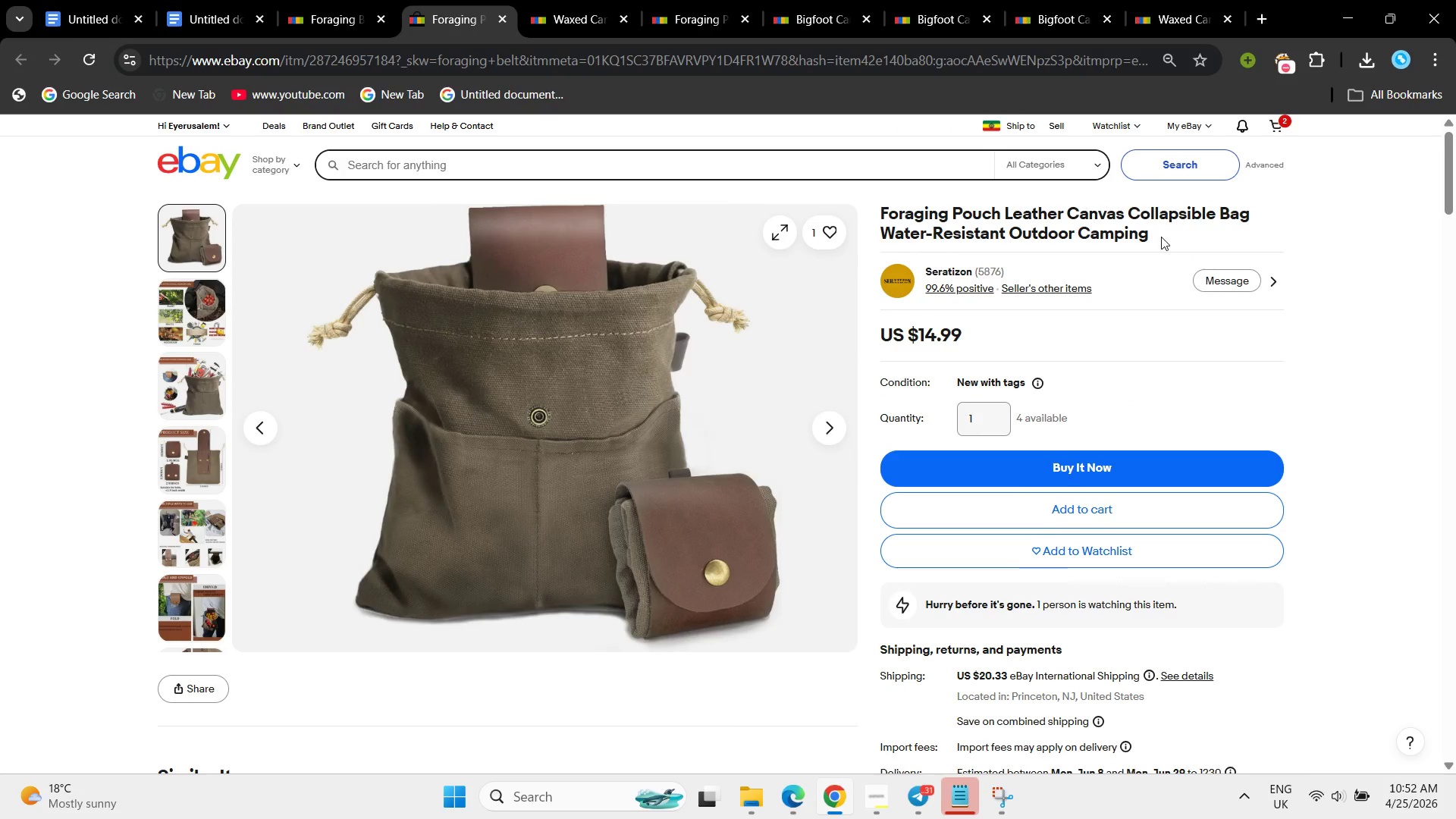 
scroll: coordinate [1161, 237], scroll_direction: down, amount: 2.0
 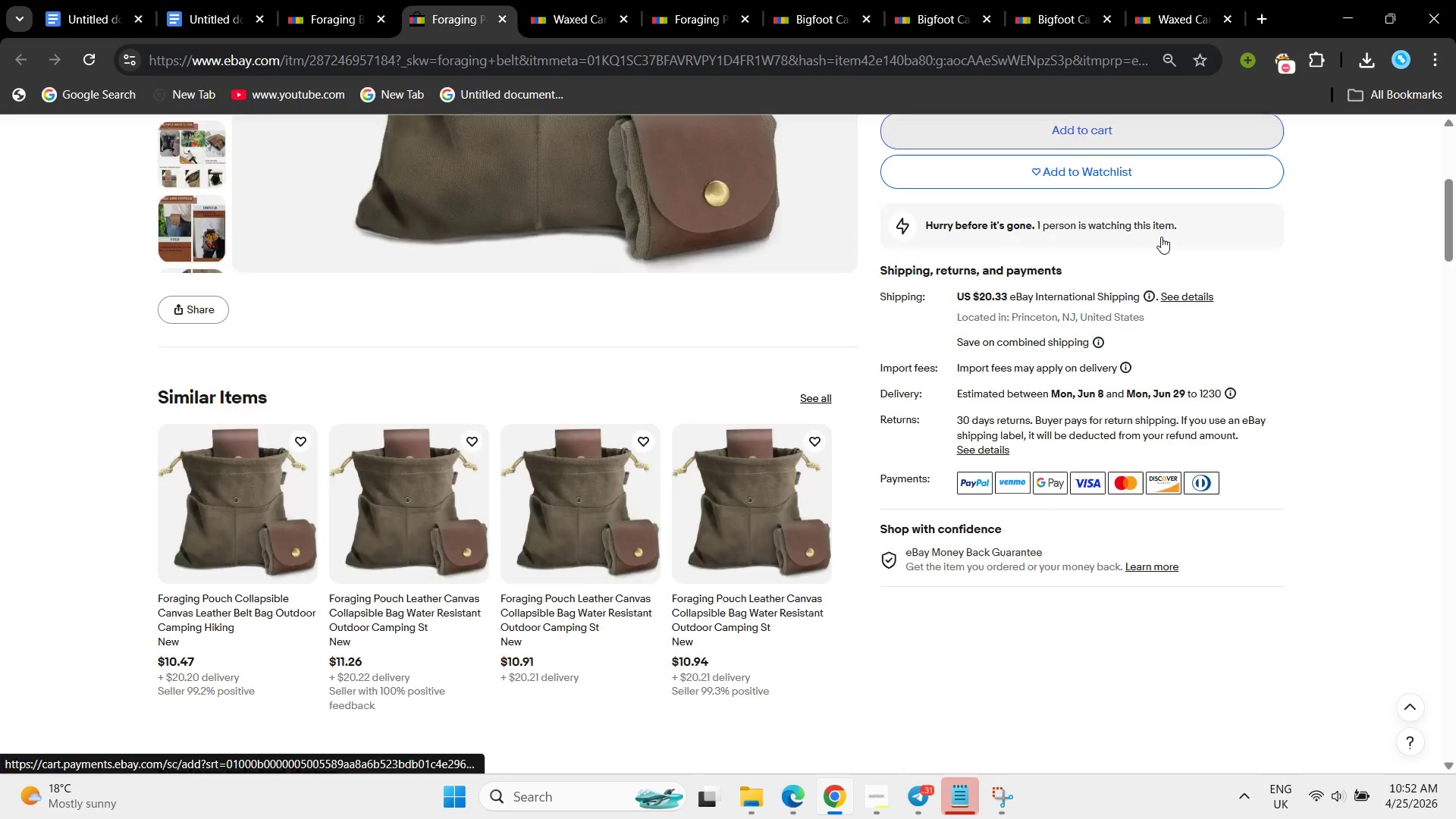 
scroll: coordinate [1161, 237], scroll_direction: up, amount: 7.0
 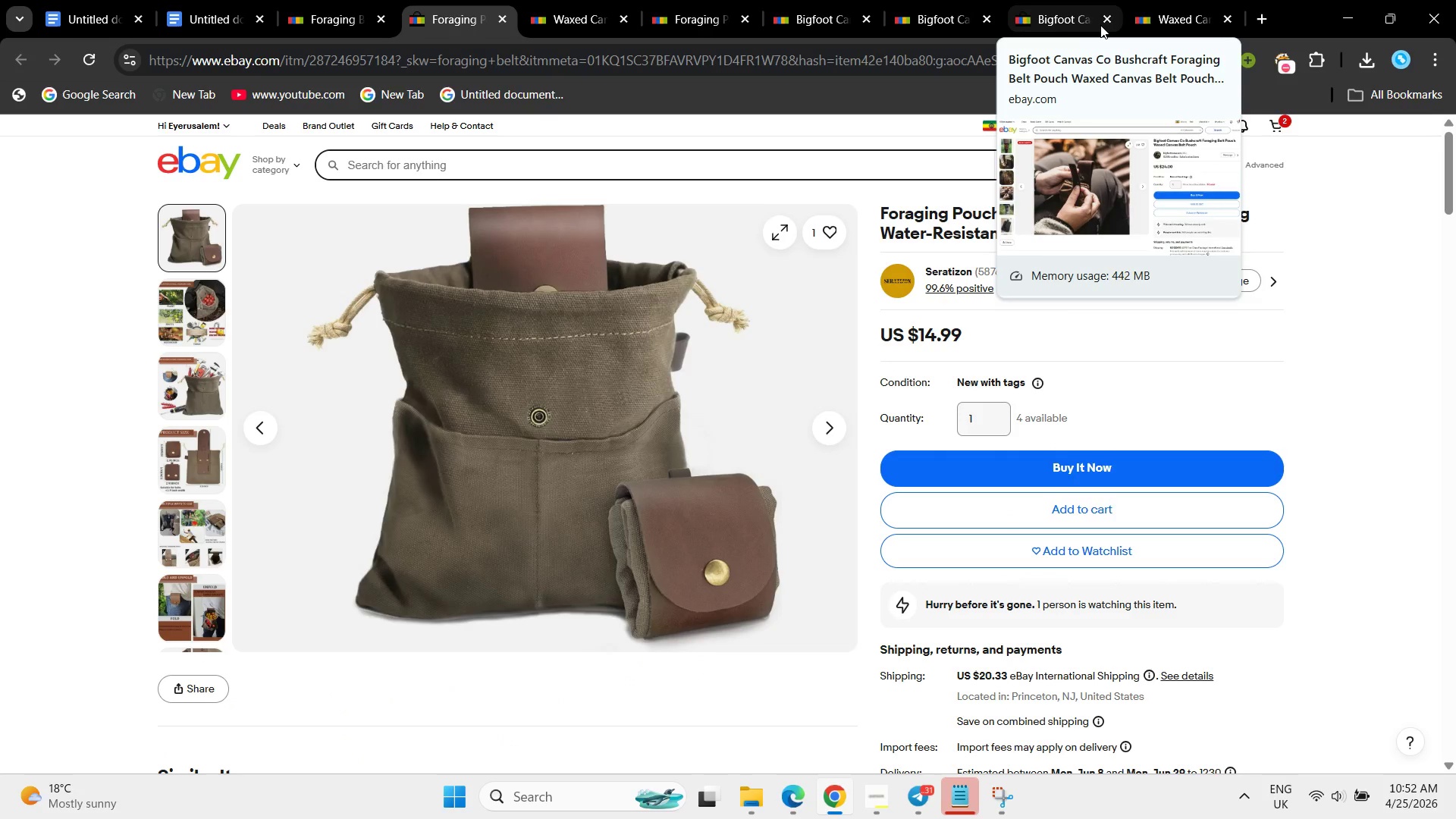 
left_click([1104, 25])
 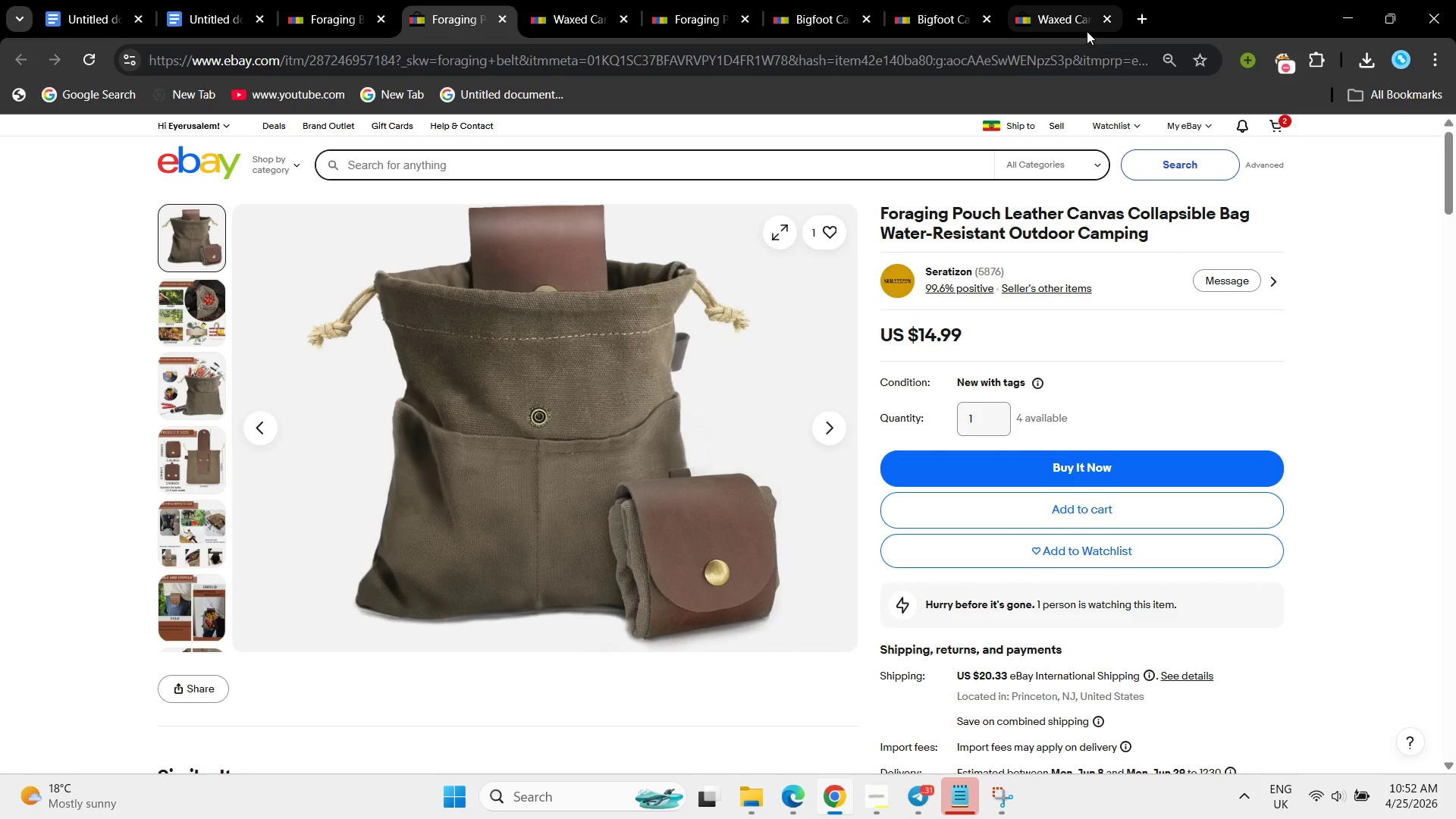 
left_click([1107, 18])
 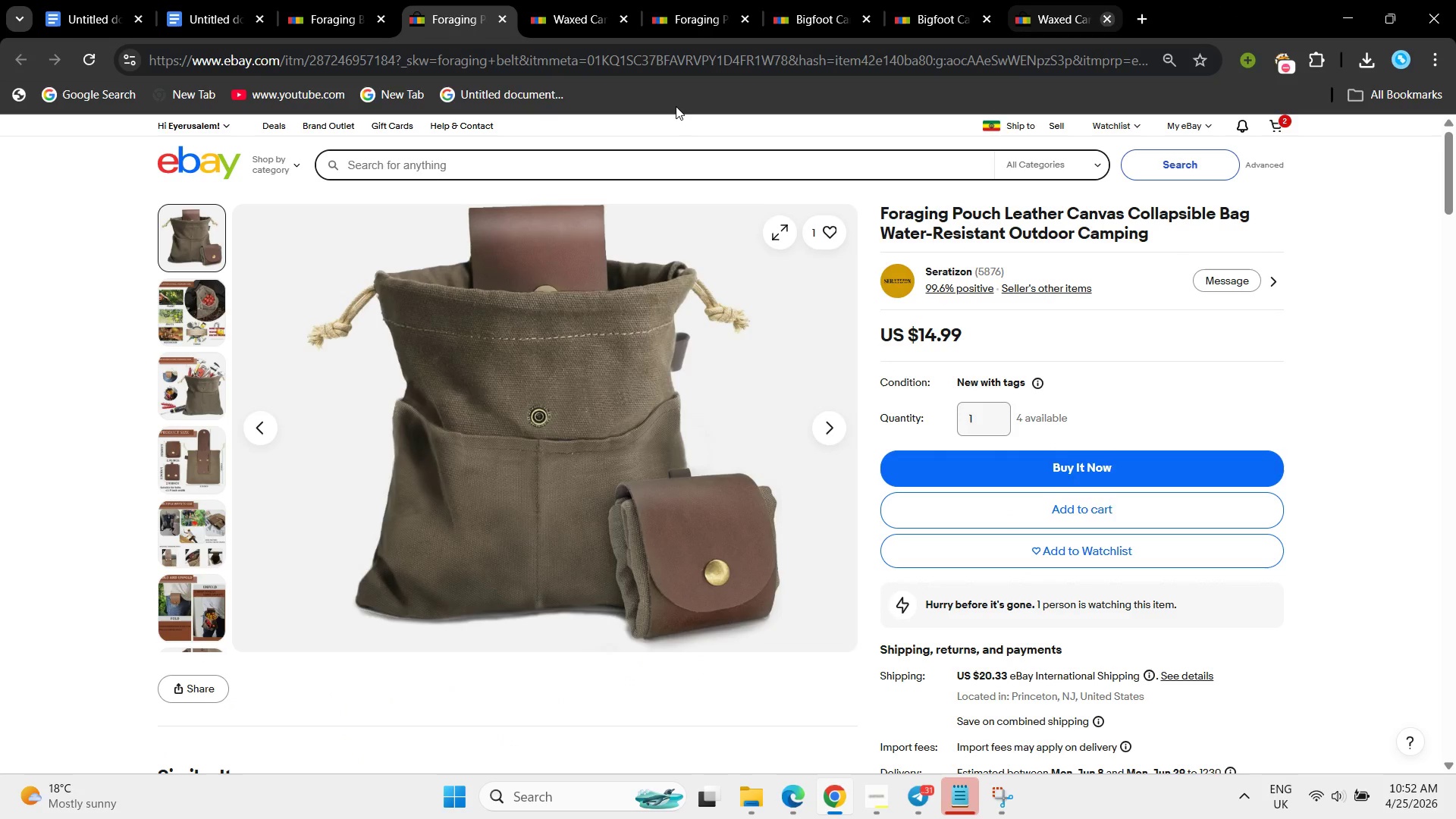 
wait(10.95)
 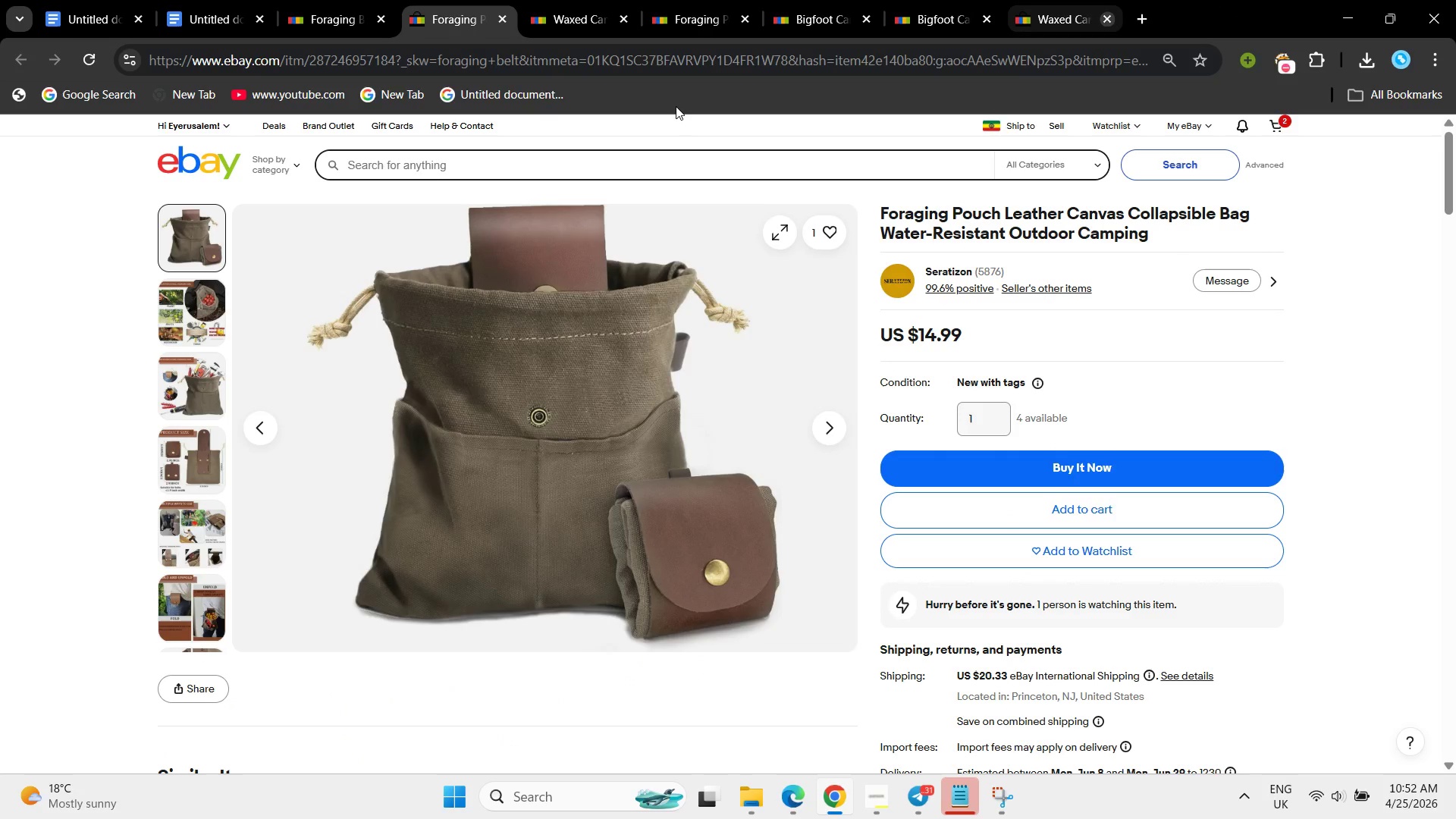 
left_click([1103, 0])
 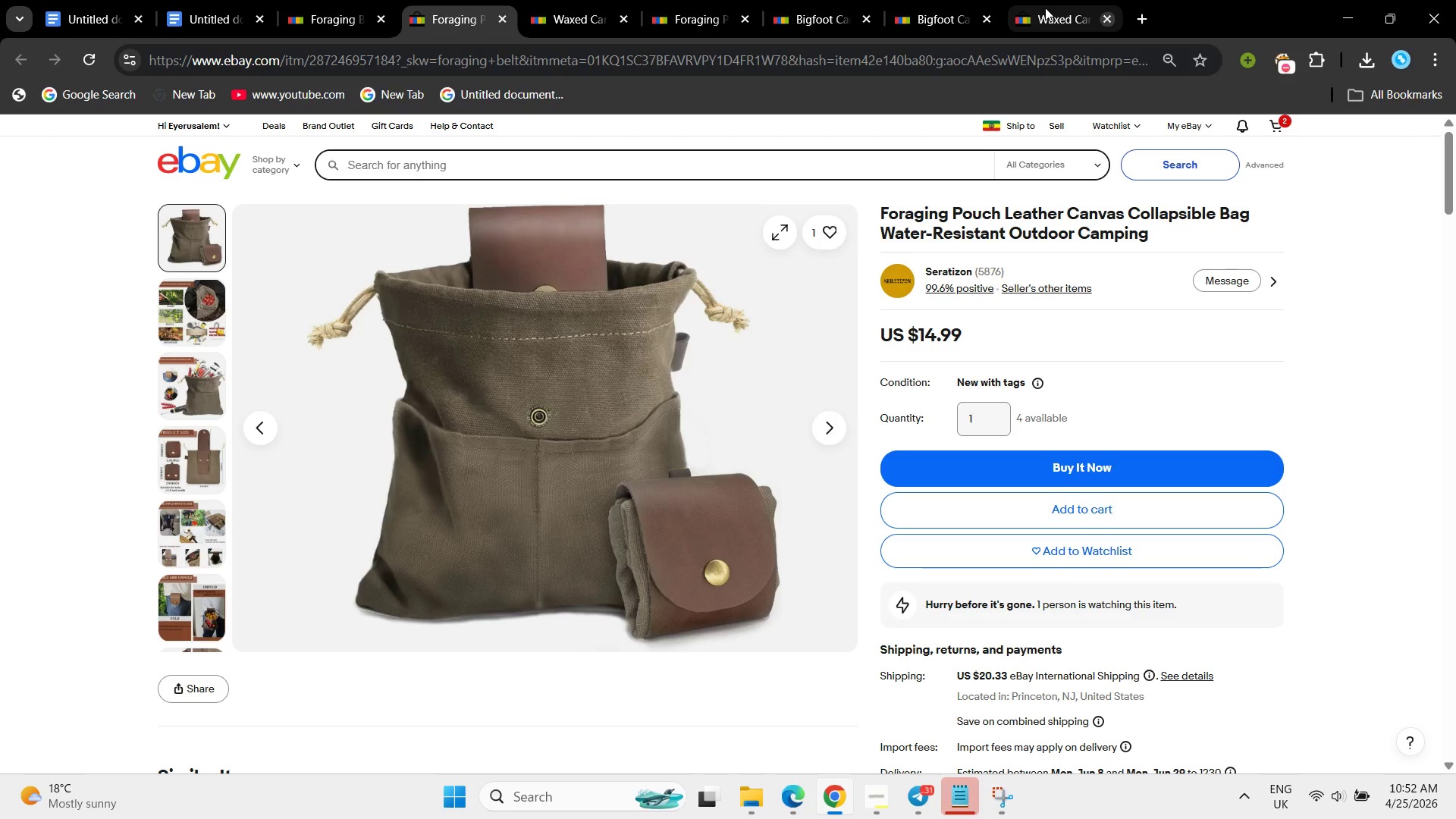 
wait(5.42)
 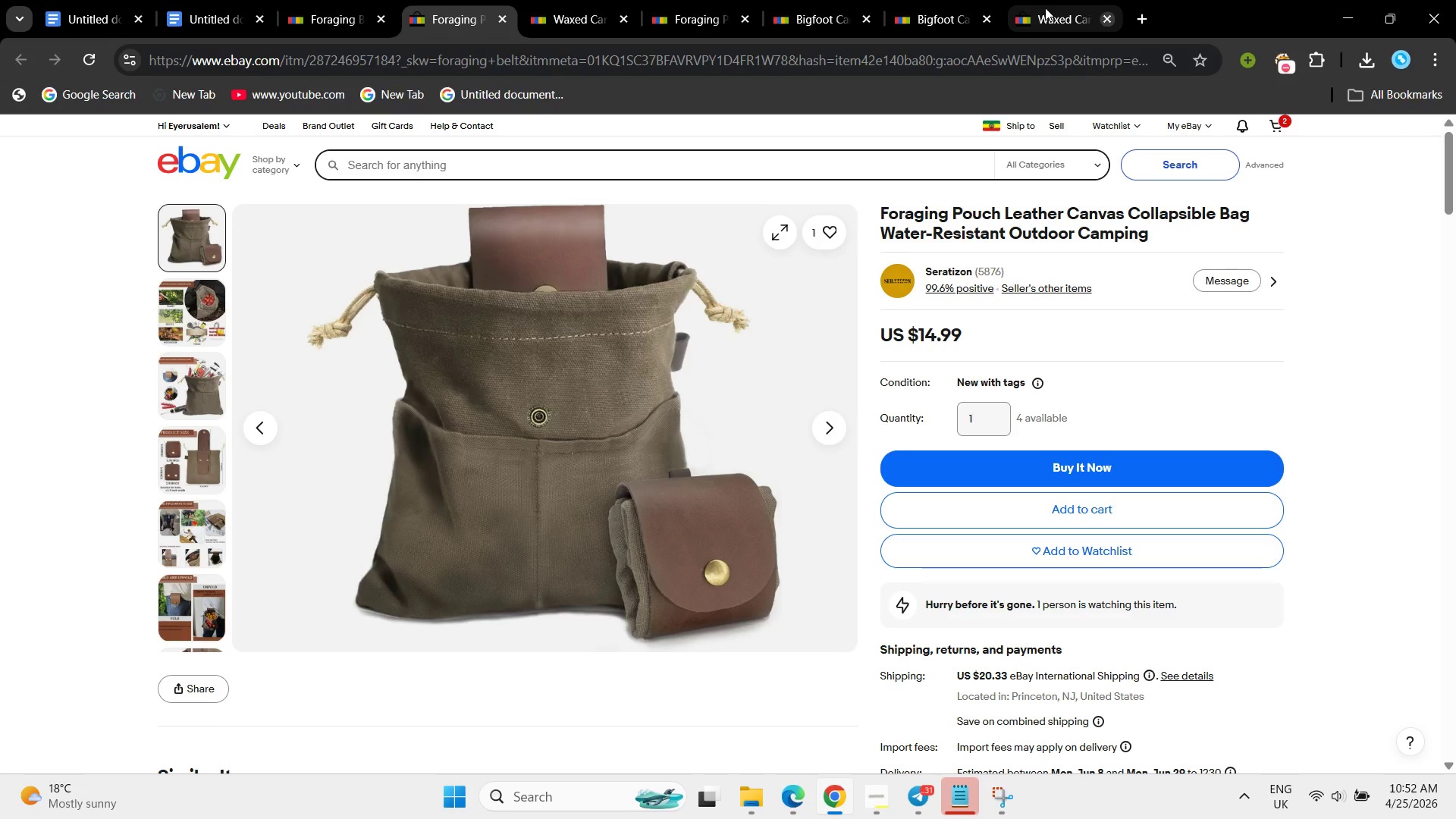 
scroll: coordinate [950, 720], scroll_direction: down, amount: 4.0
 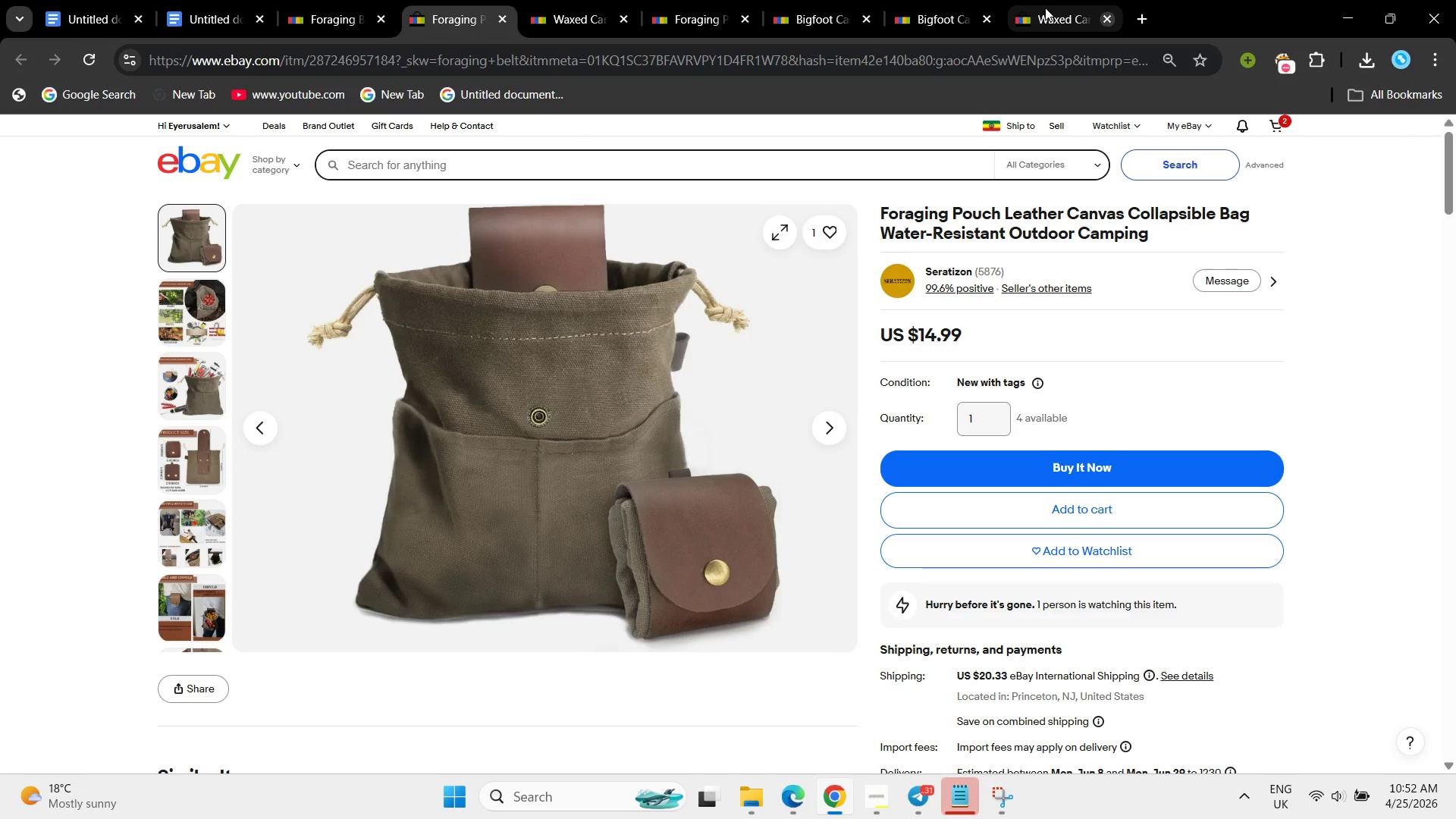 
scroll: coordinate [1122, 554], scroll_direction: up, amount: 12.0
 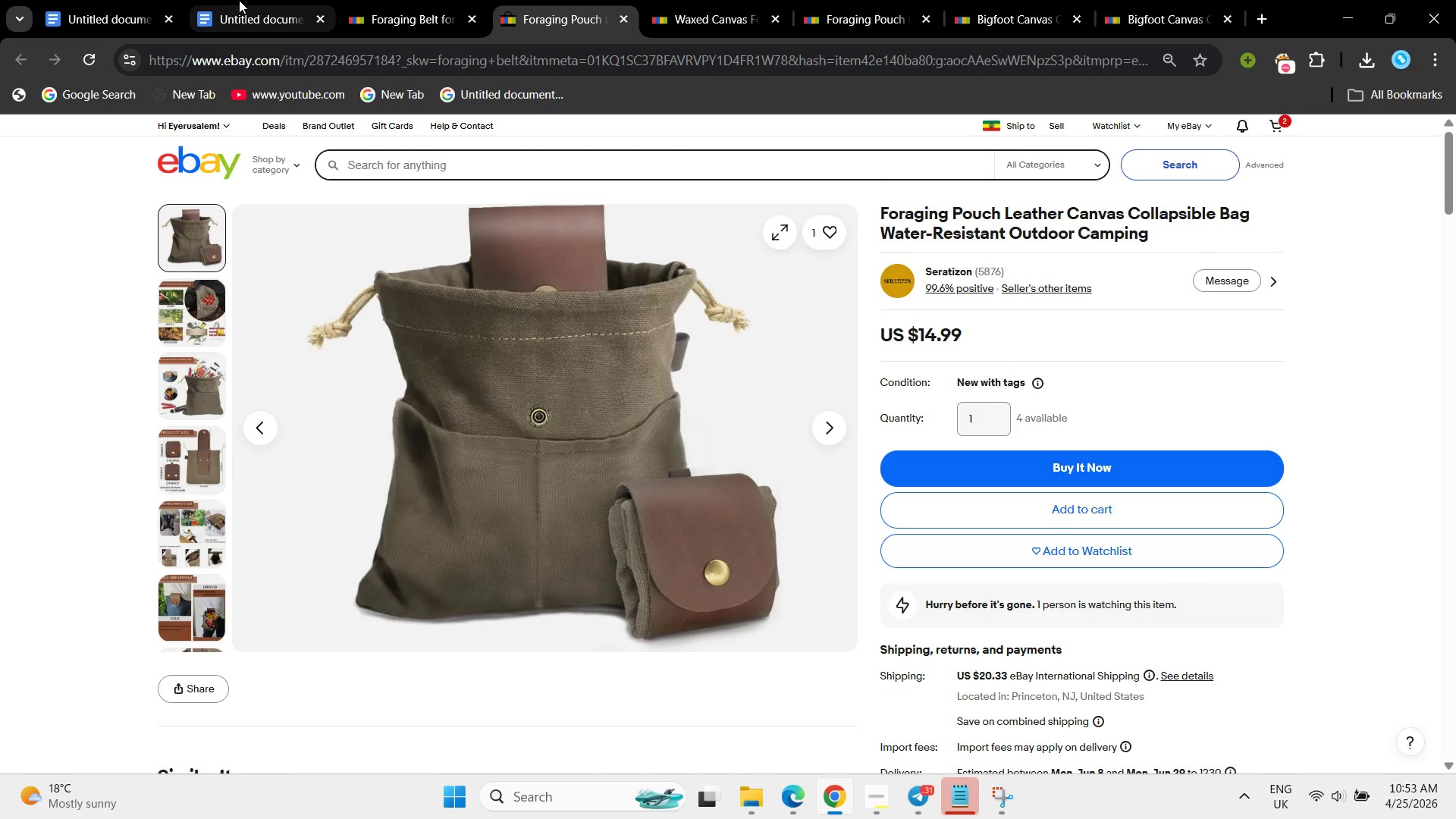 
left_click_drag(start_coordinate=[249, 0], to_coordinate=[253, 0])
 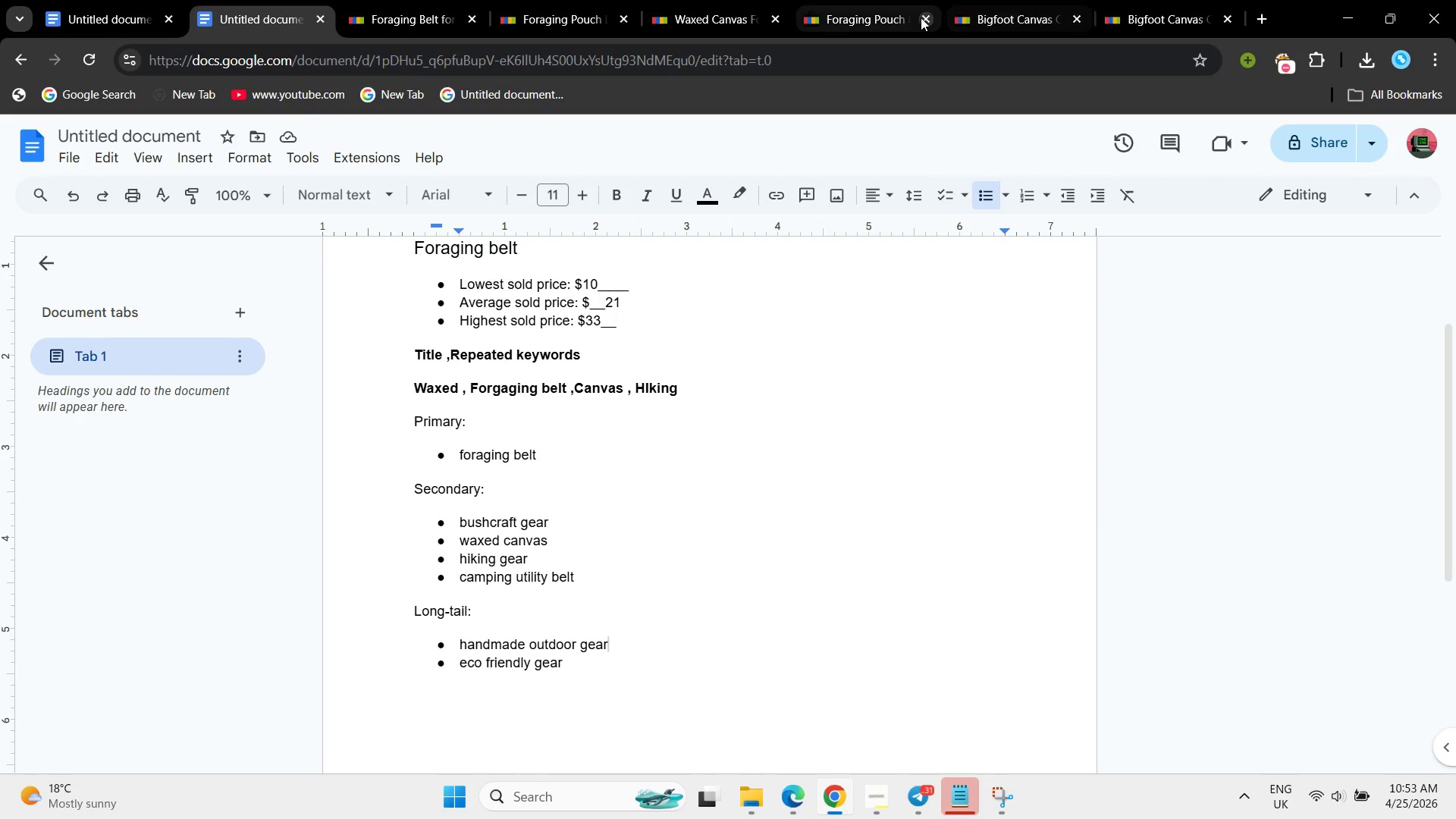 
left_click([927, 20])
 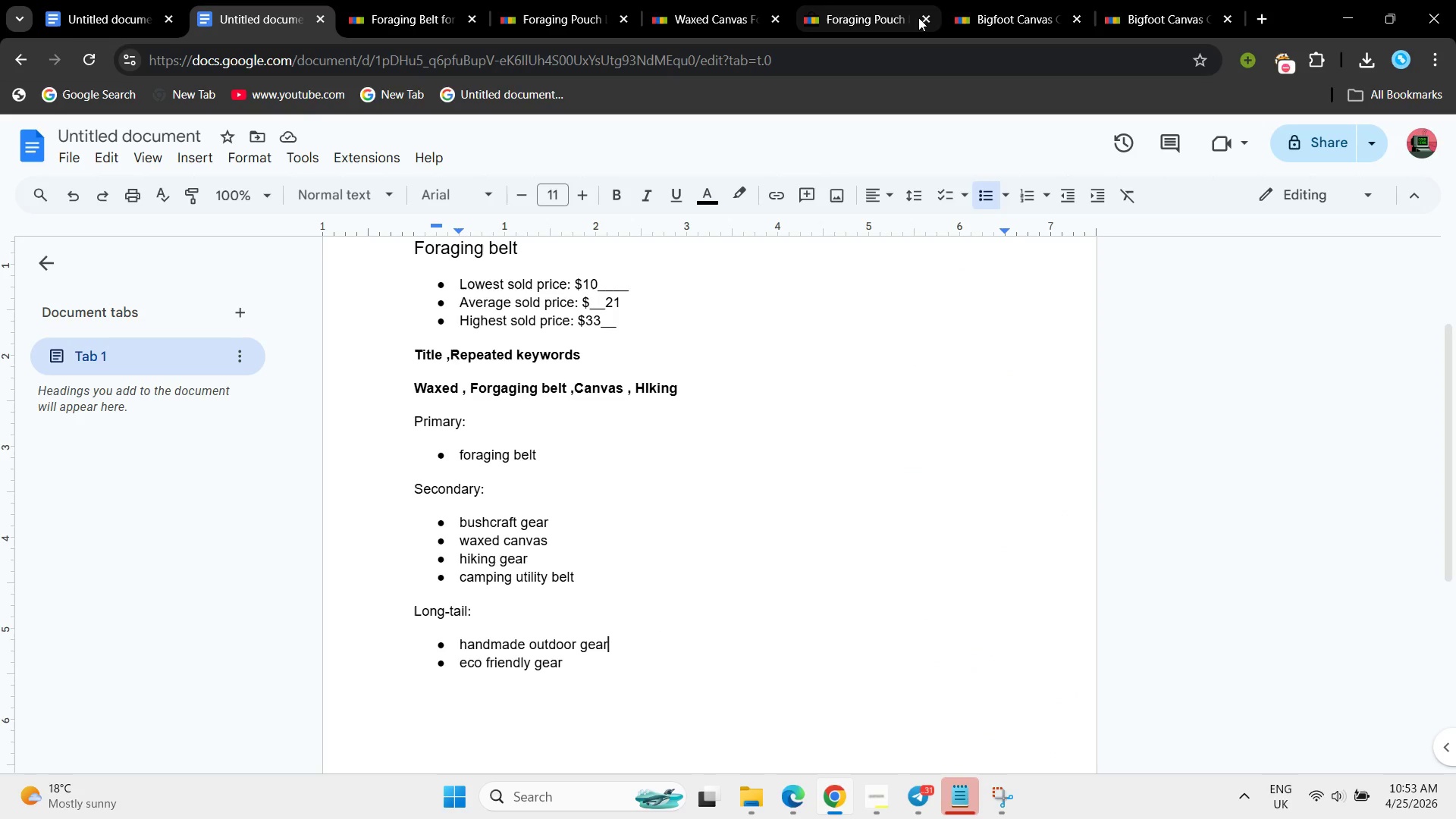 
left_click([927, 20])
 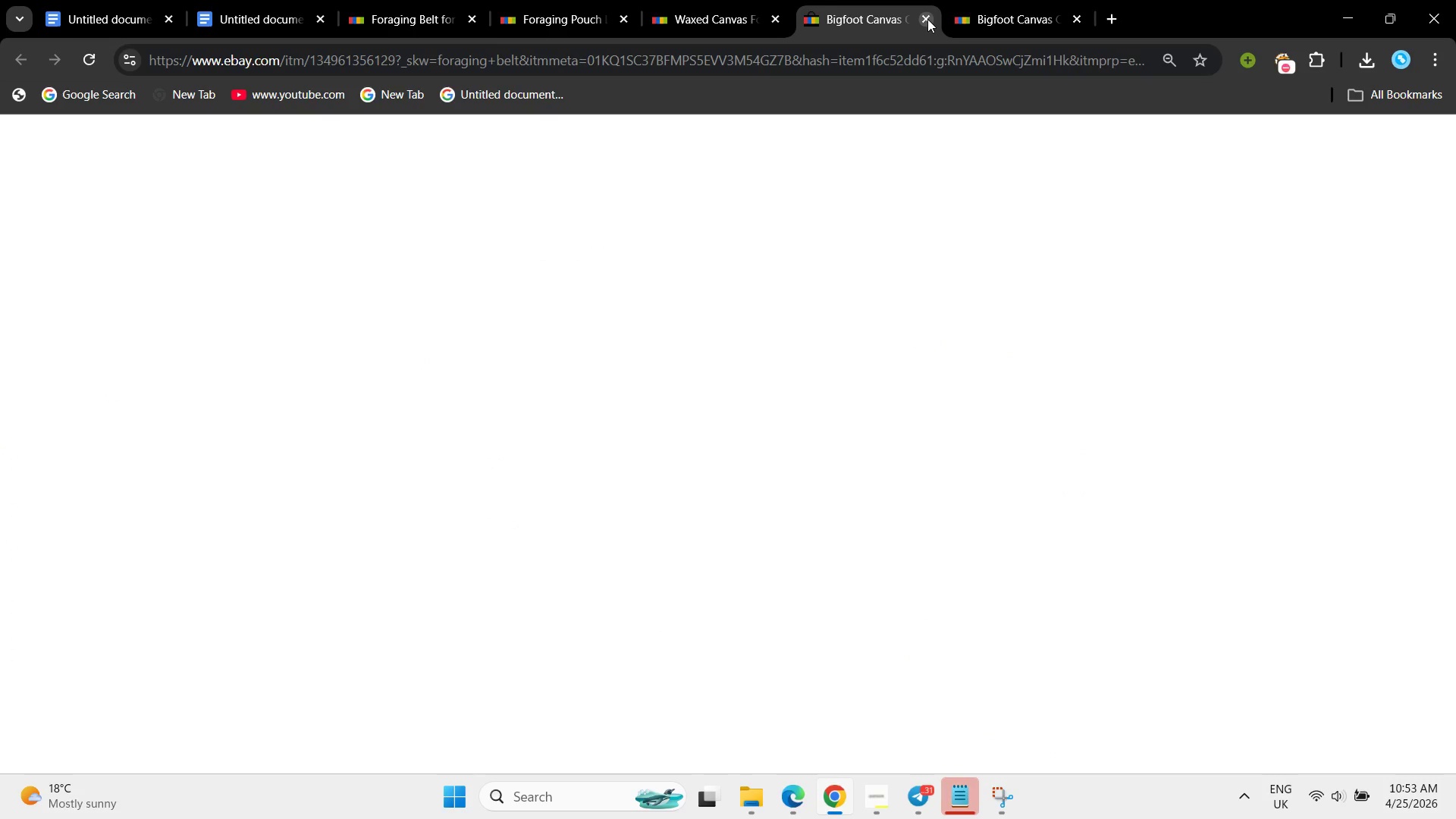 
left_click([927, 19])
 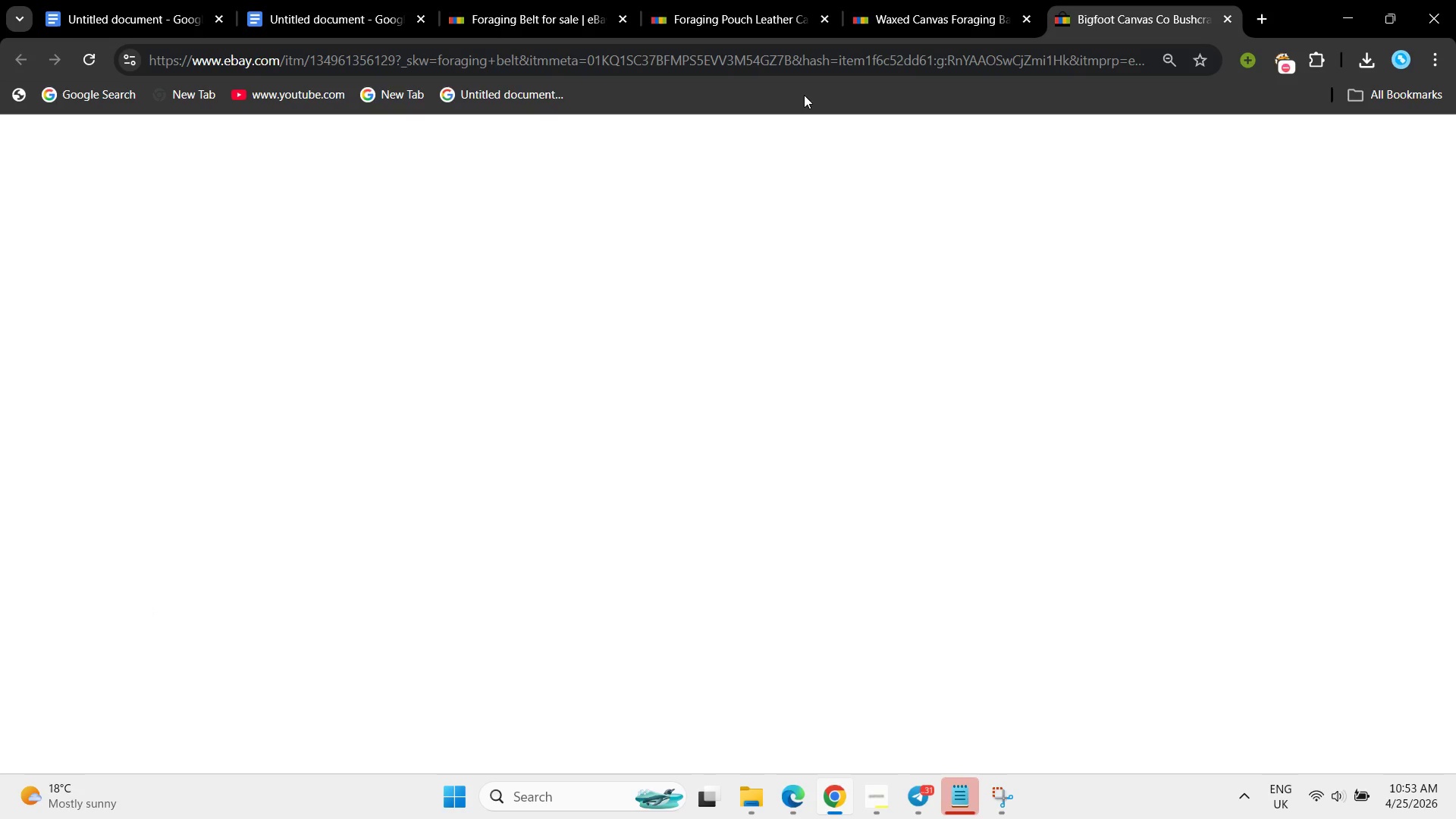 
wait(5.97)
 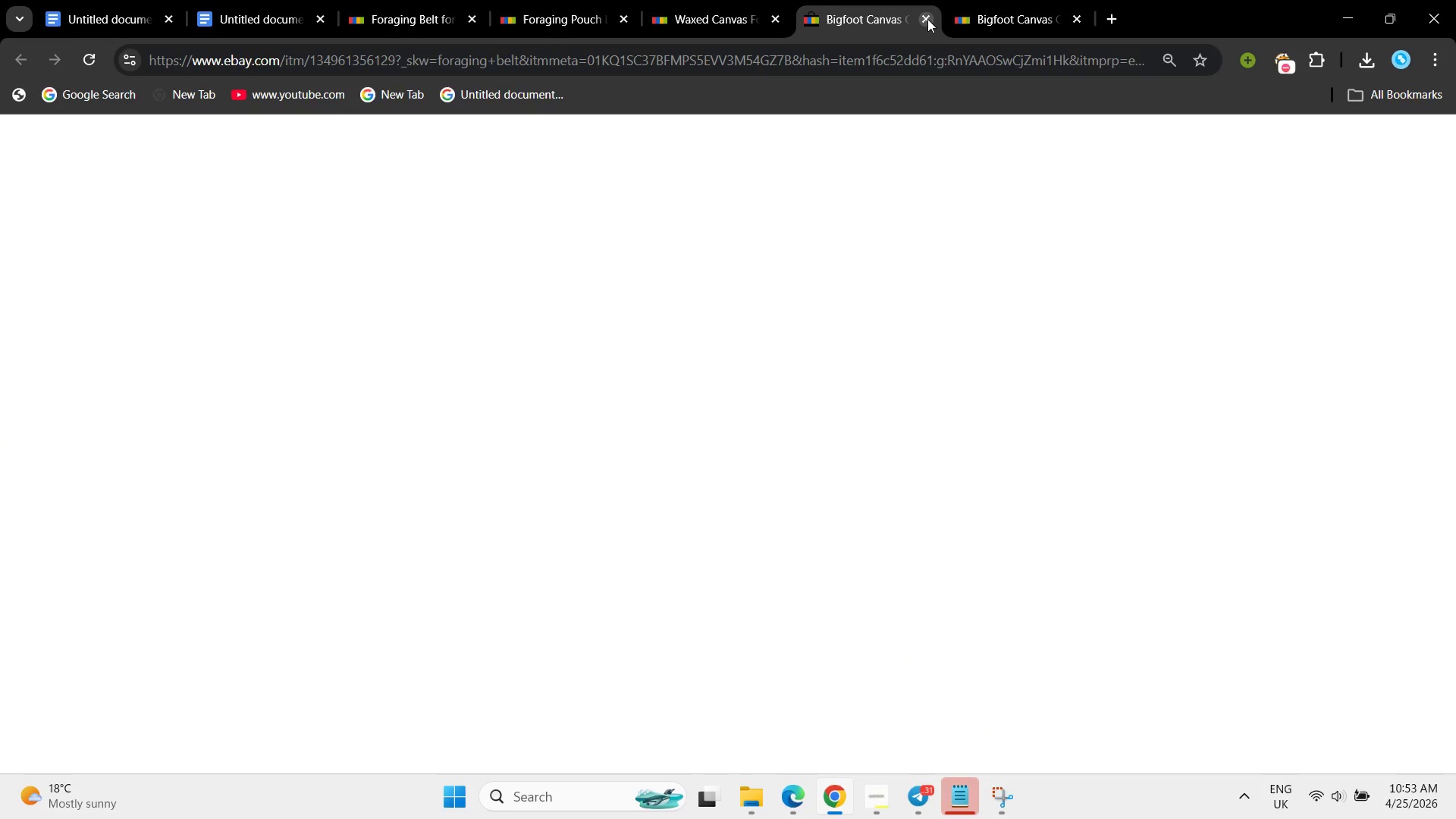 
left_click([1022, 21])
 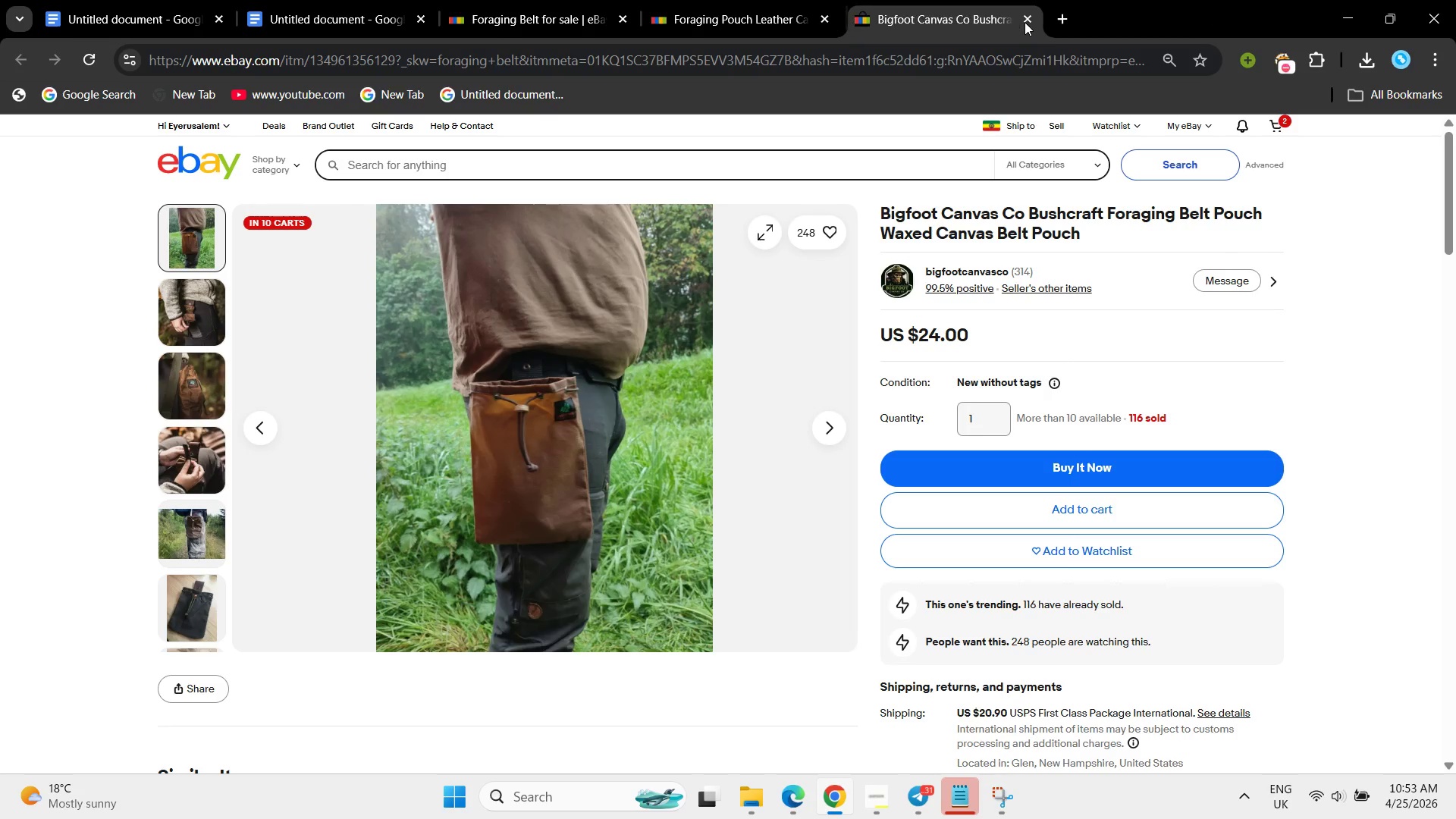 
left_click([1025, 22])
 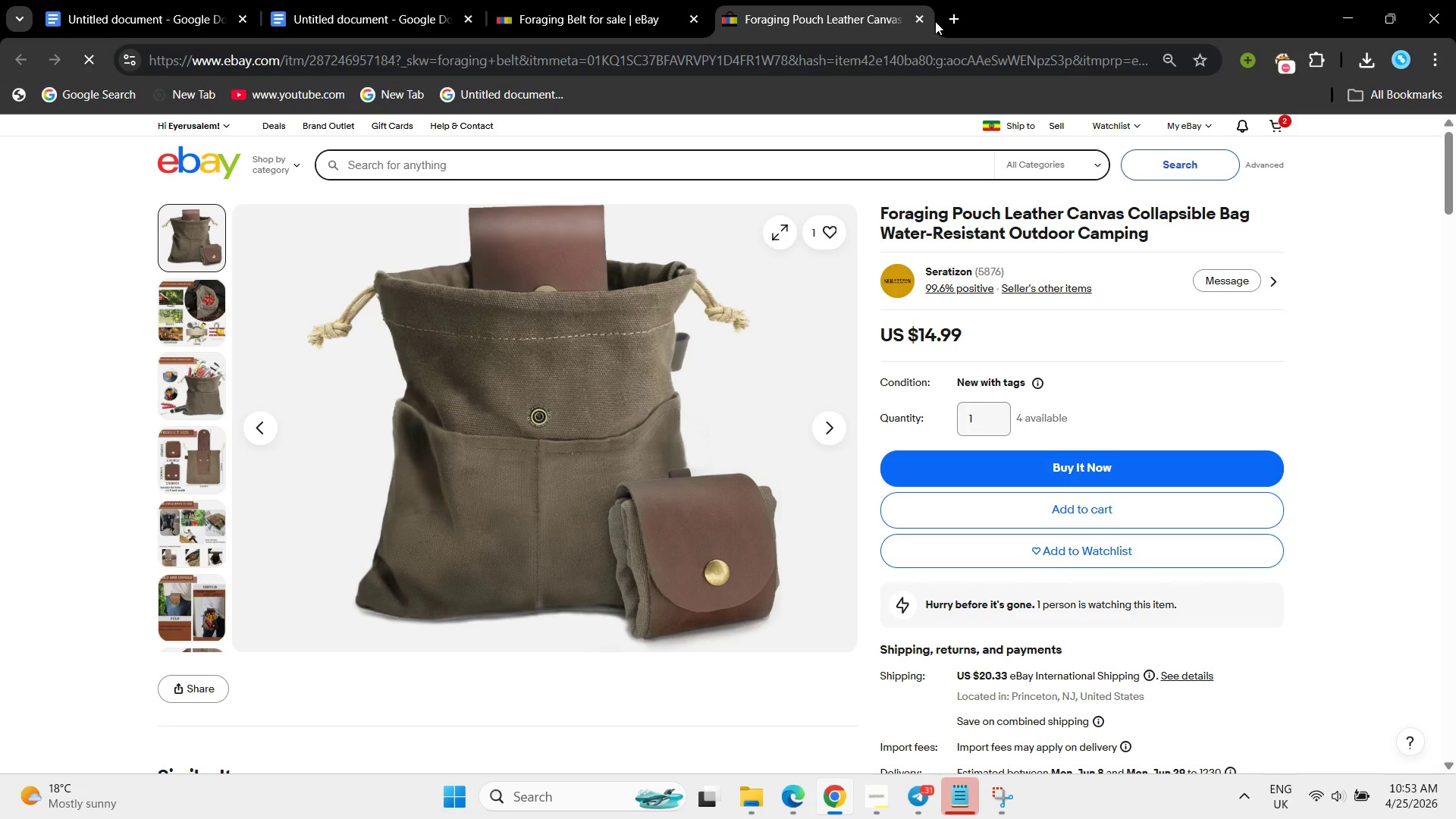 
left_click([920, 20])
 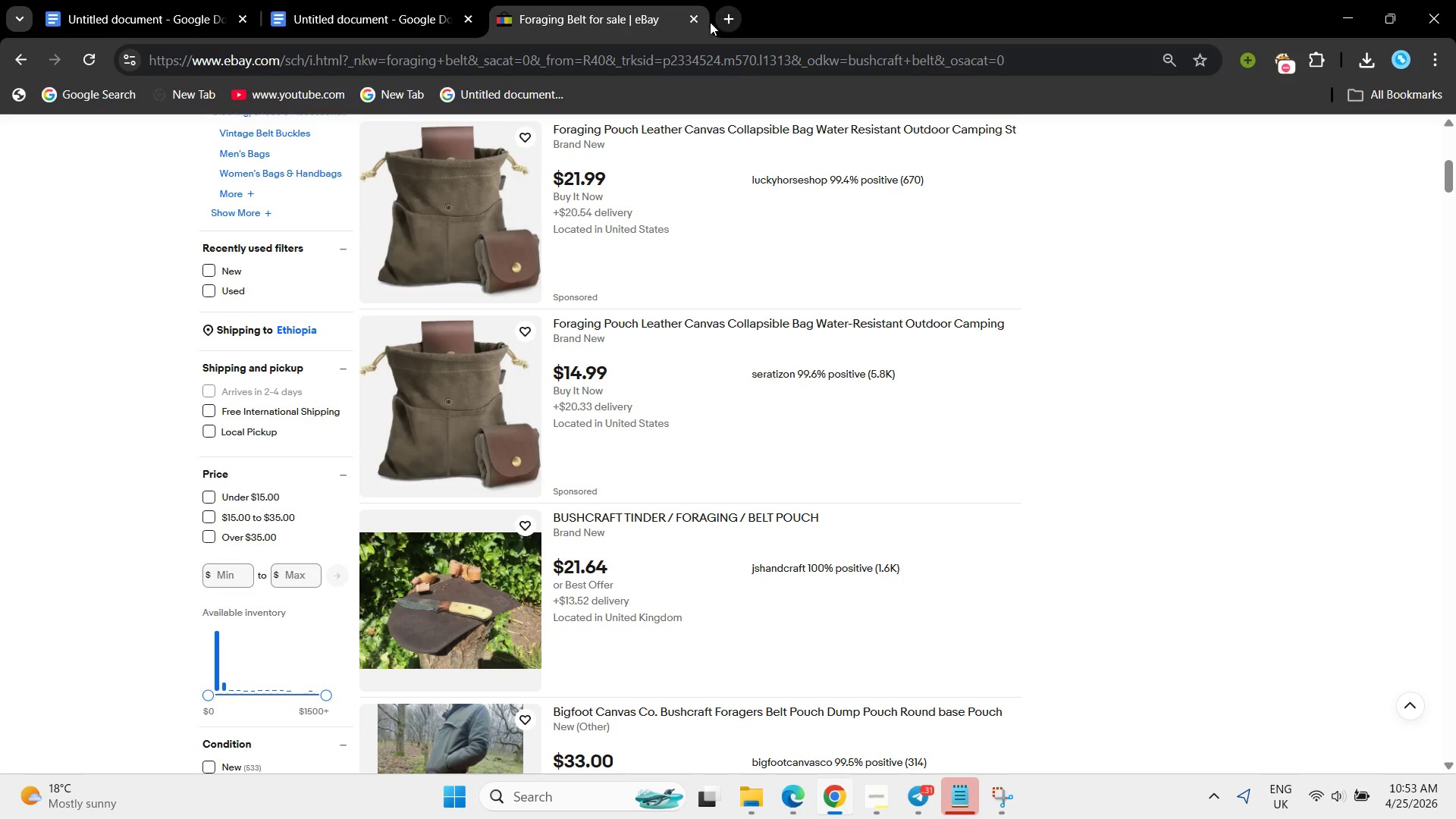 
left_click([692, 17])
 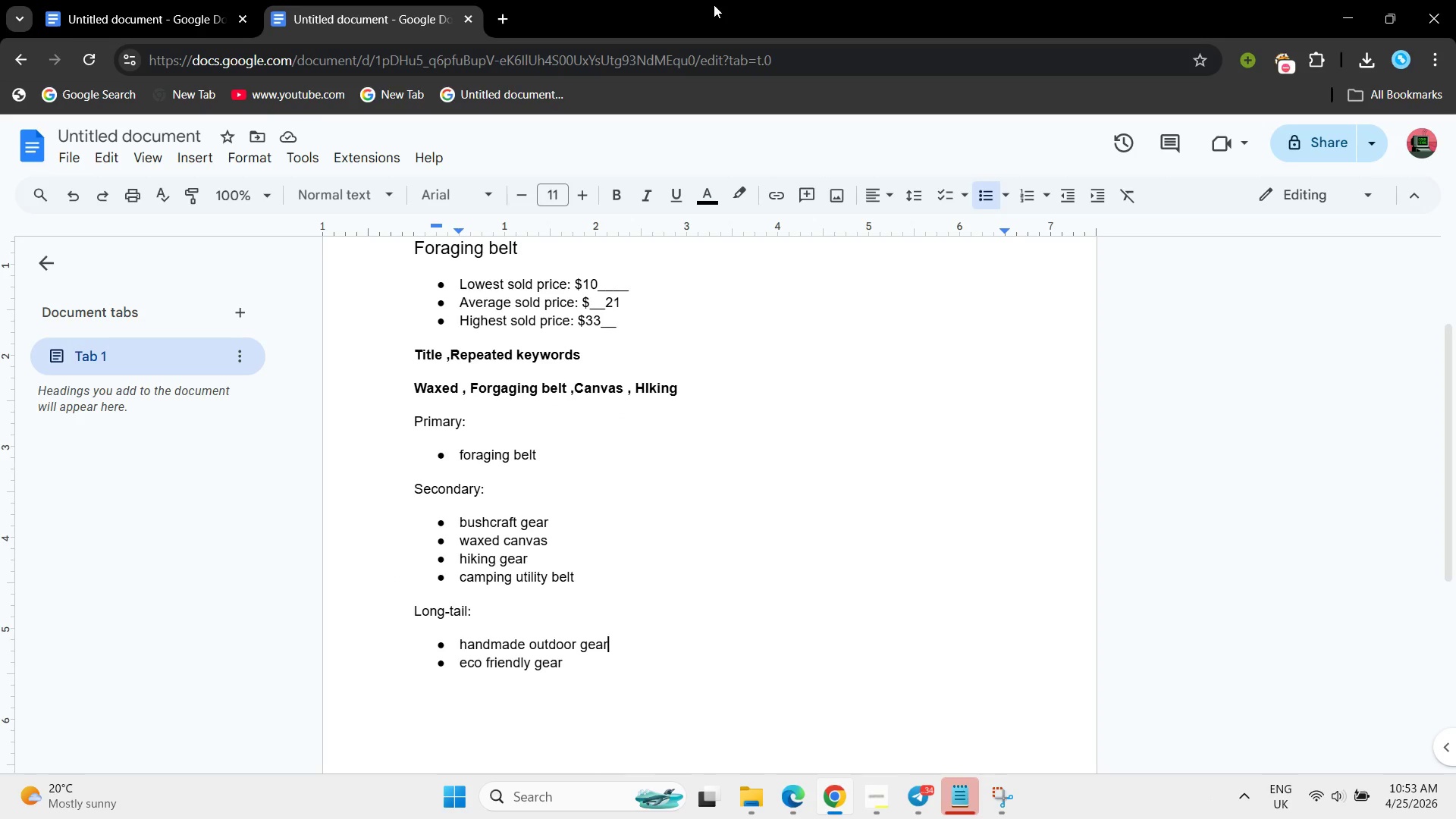 
left_click([353, 0])
 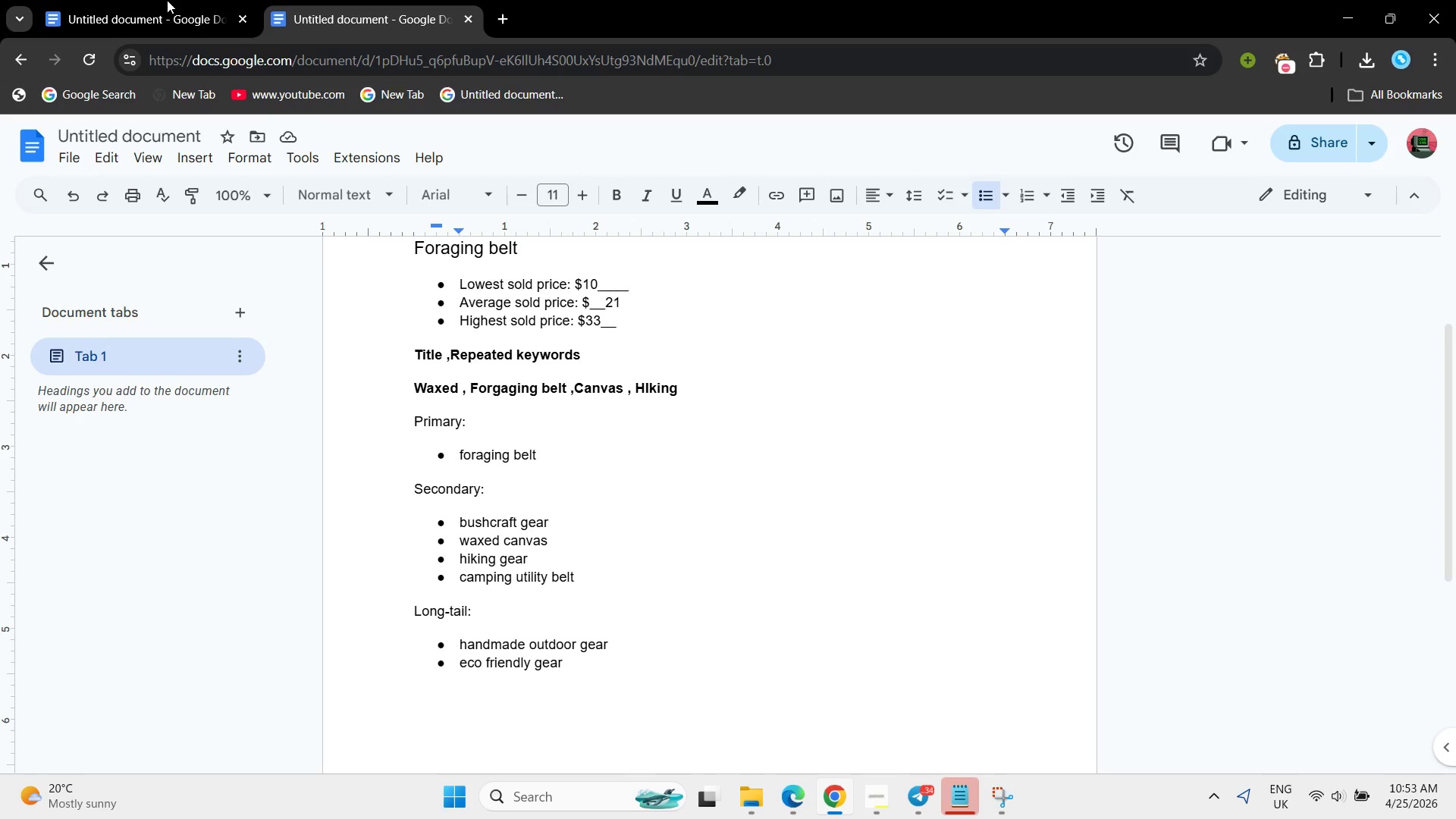 
left_click([167, 0])
 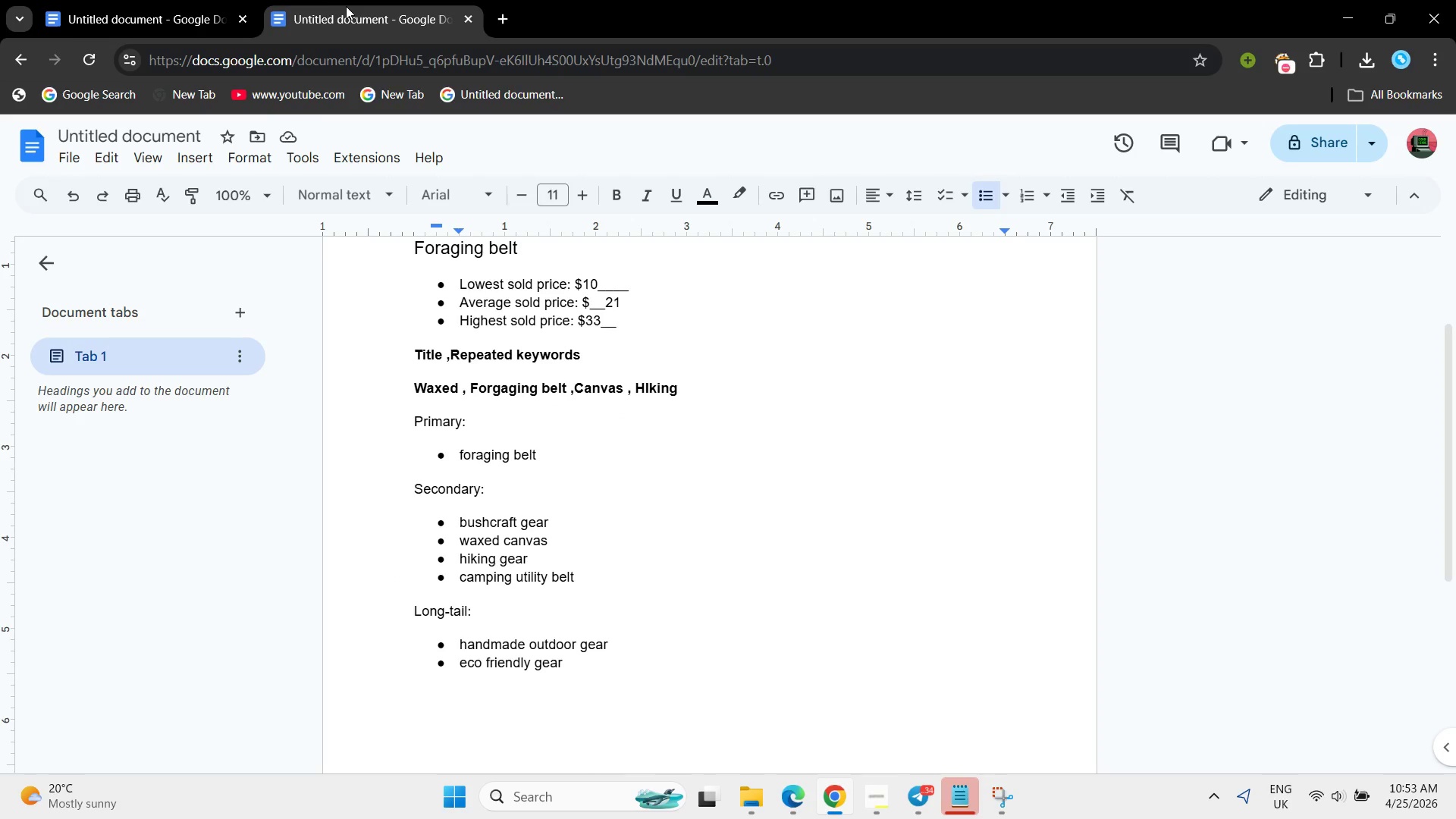 
left_click([346, 6])
 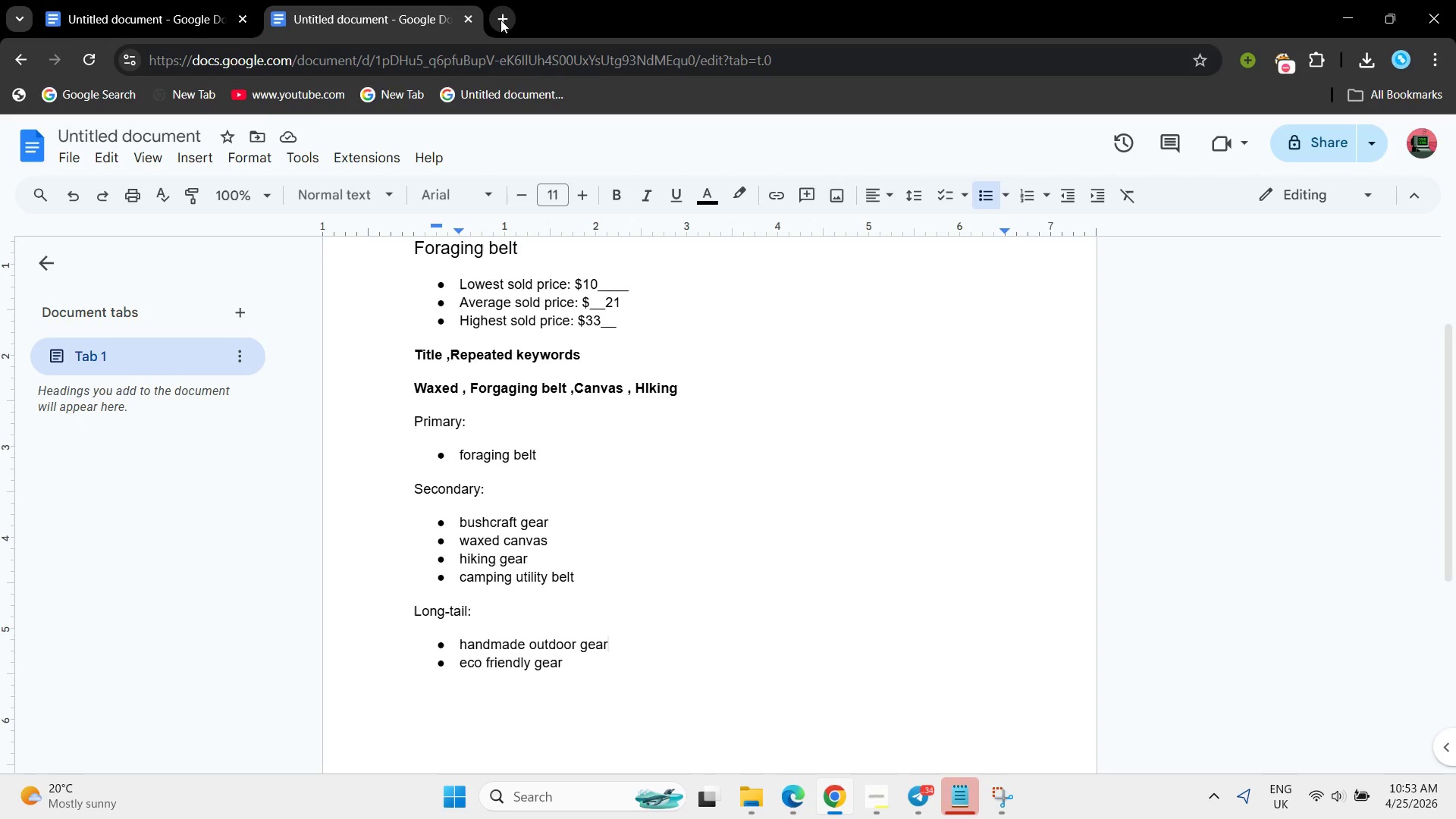 
double_click([500, 20])
 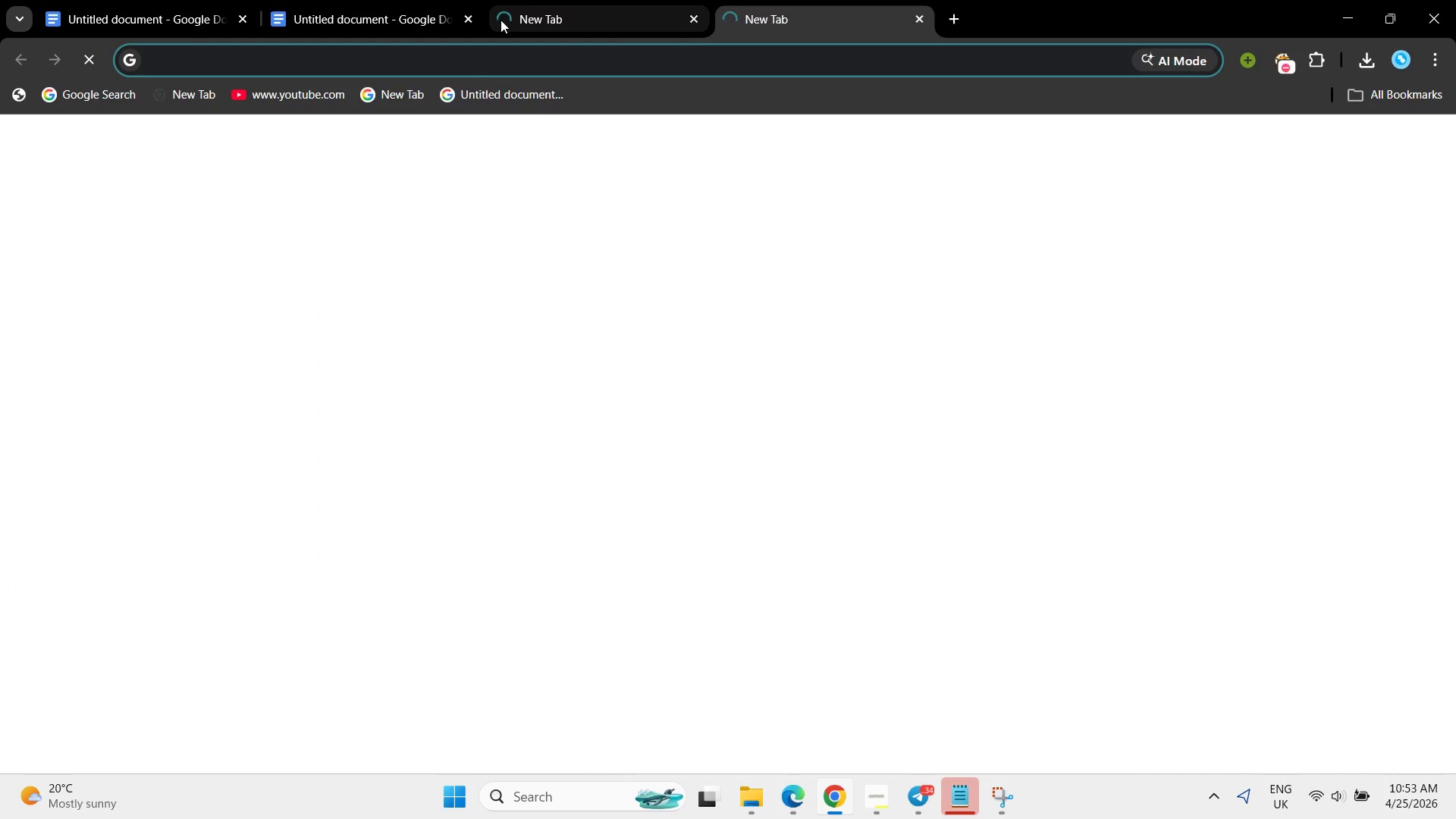 
type(ebay sseller hub)
 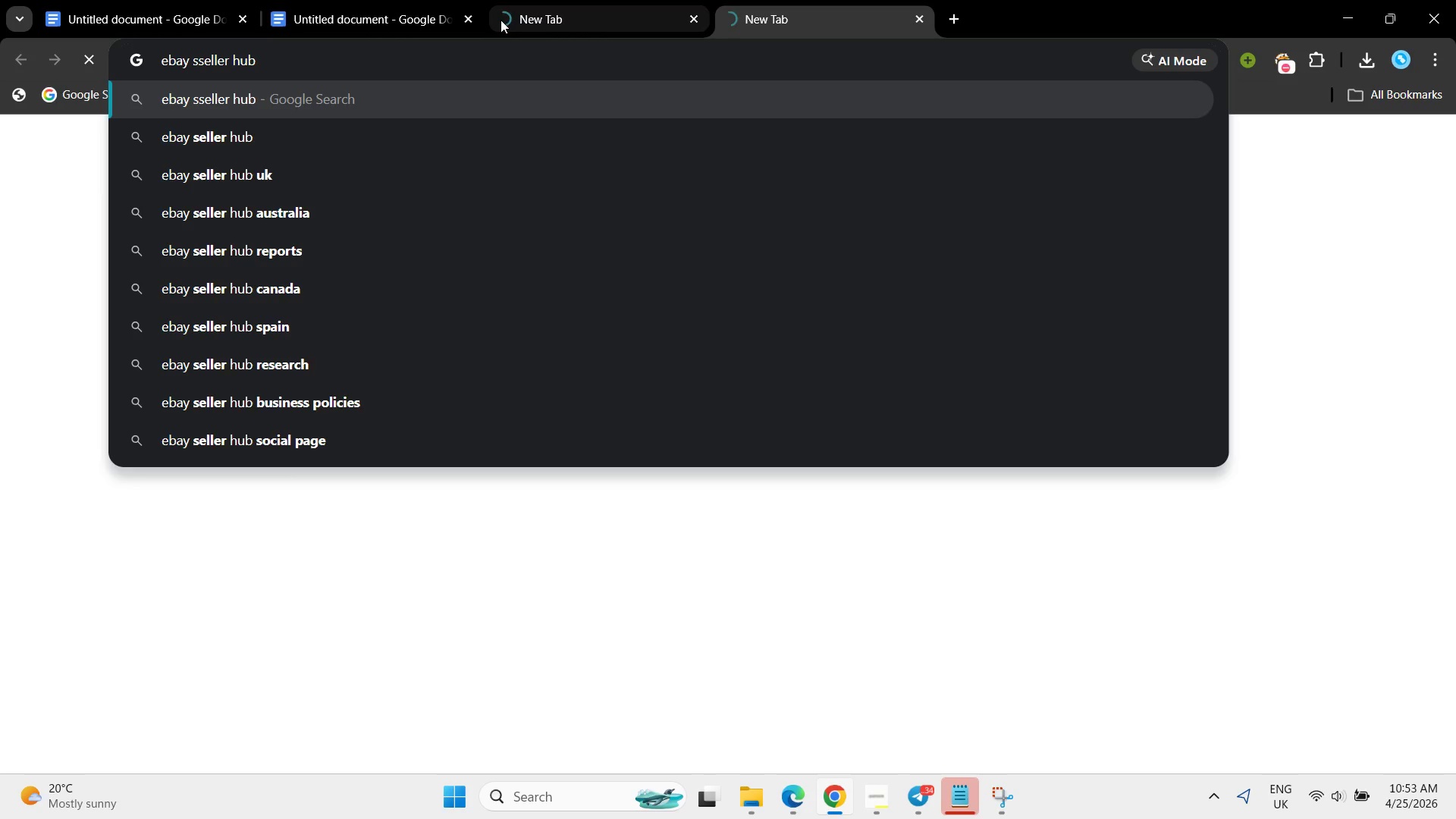 
key(Enter)
 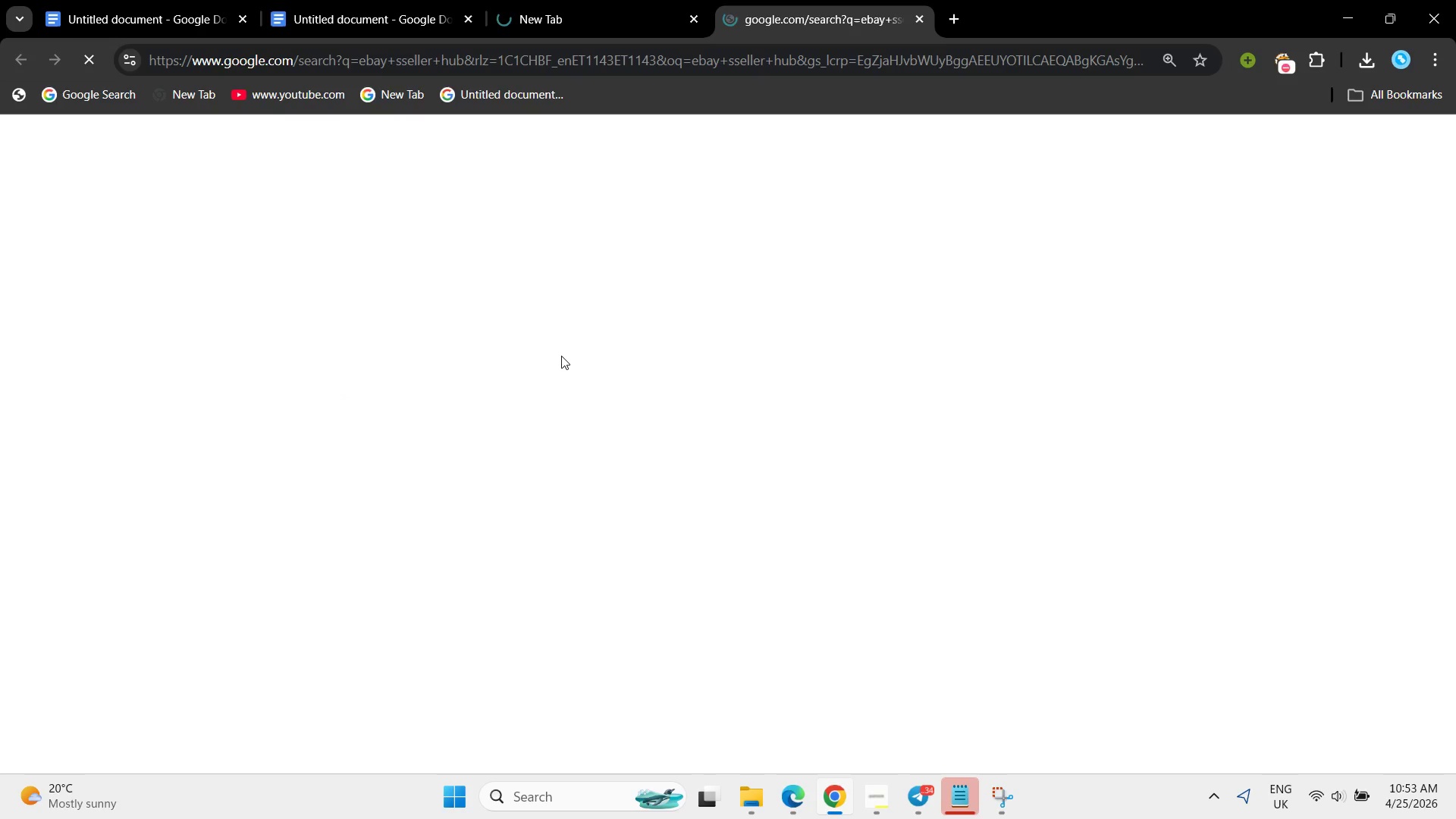 
mouse_move([550, 408])
 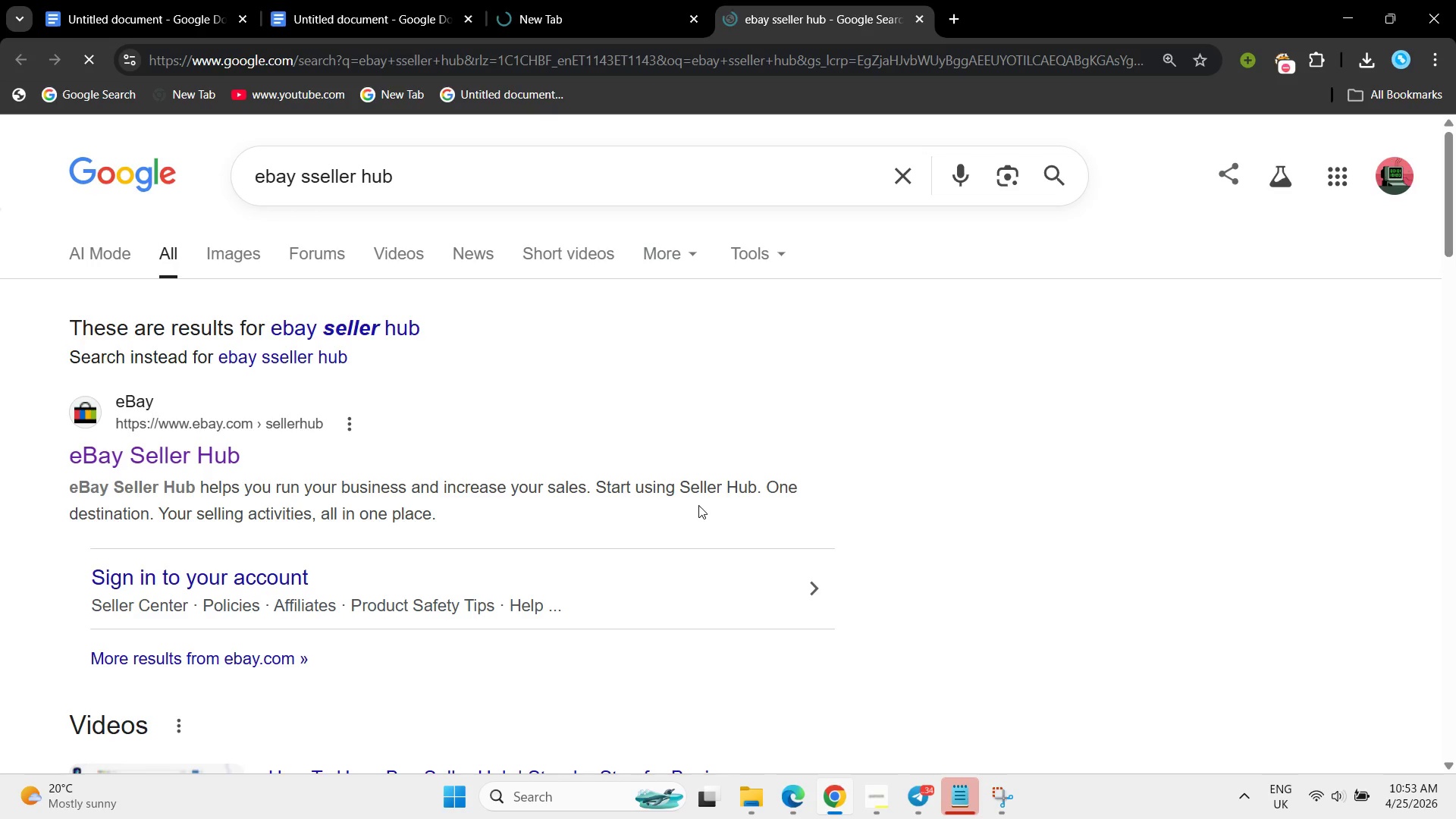 
wait(9.11)
 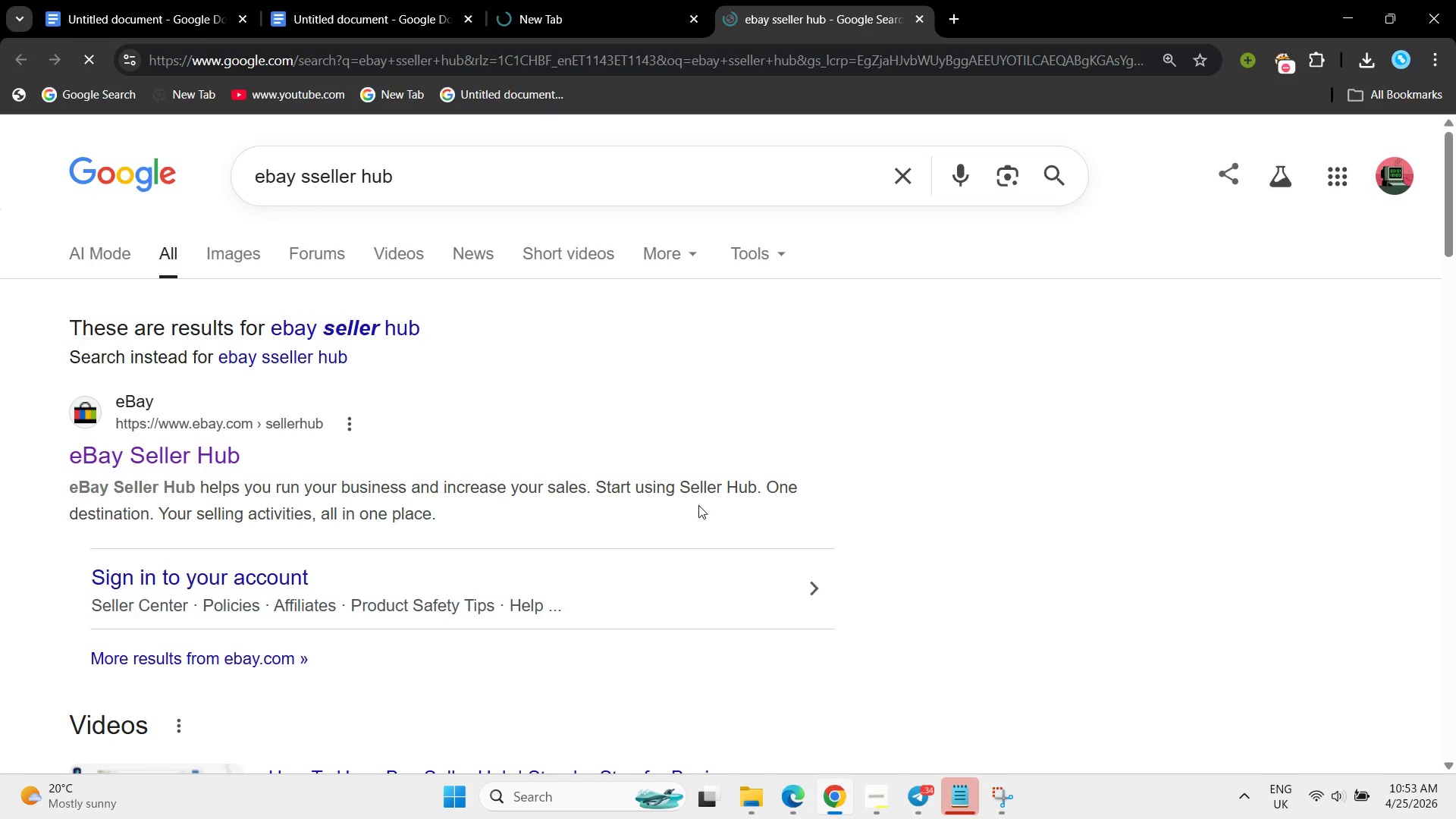 
left_click([212, 457])
 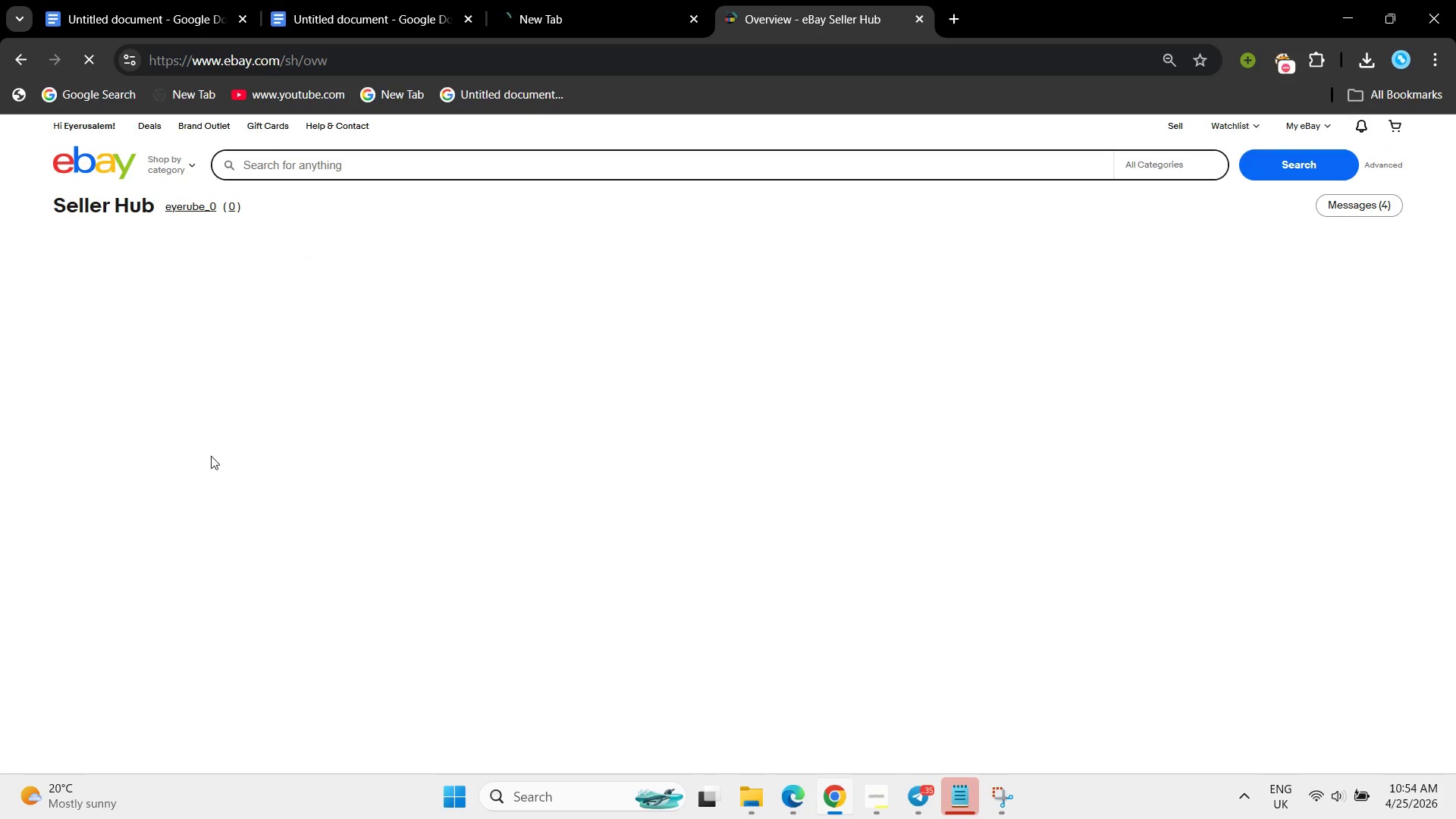 
wait(9.59)
 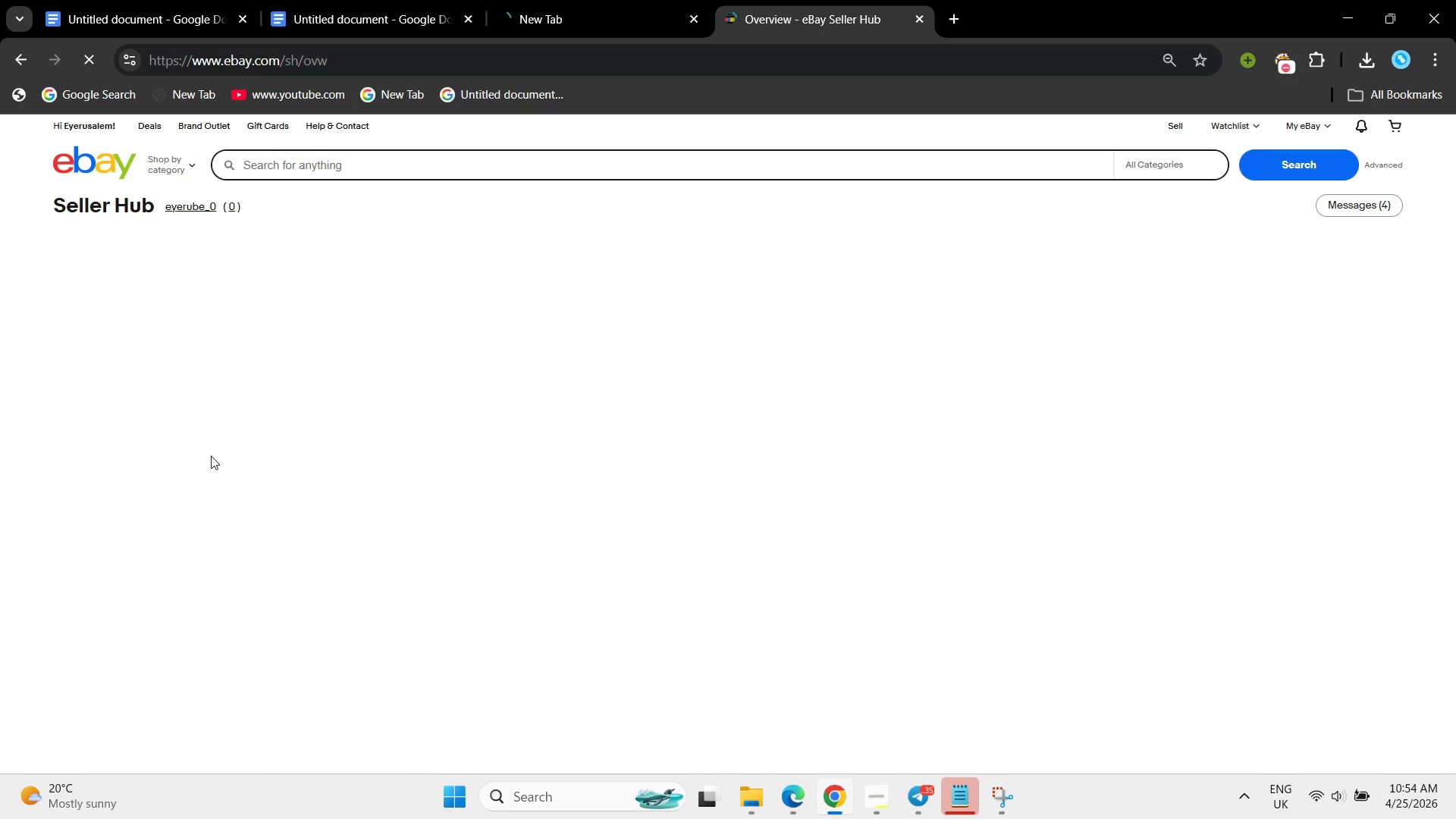 
scroll: coordinate [622, 469], scroll_direction: down, amount: 3.0
 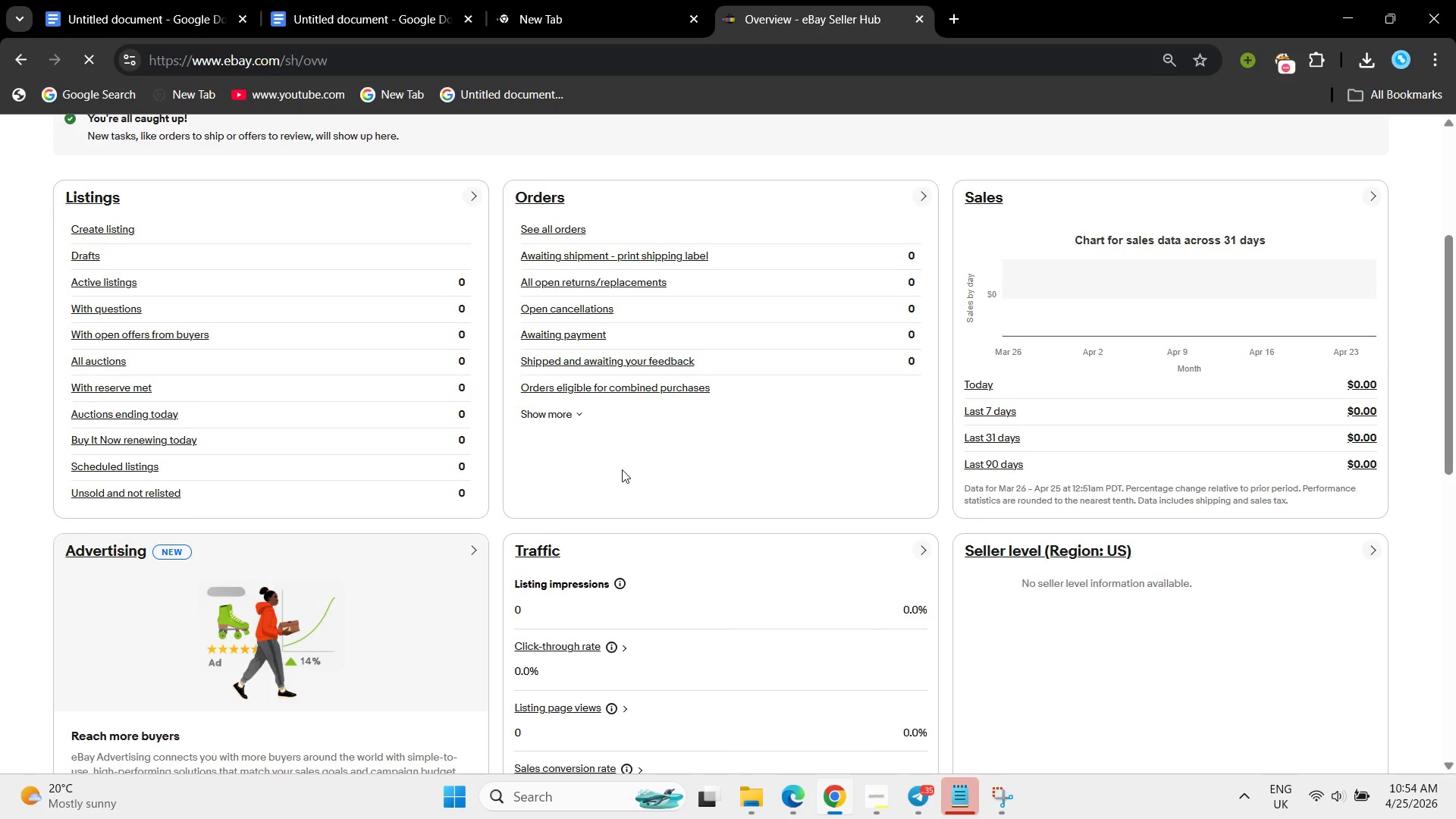 
scroll: coordinate [622, 469], scroll_direction: up, amount: 6.0
 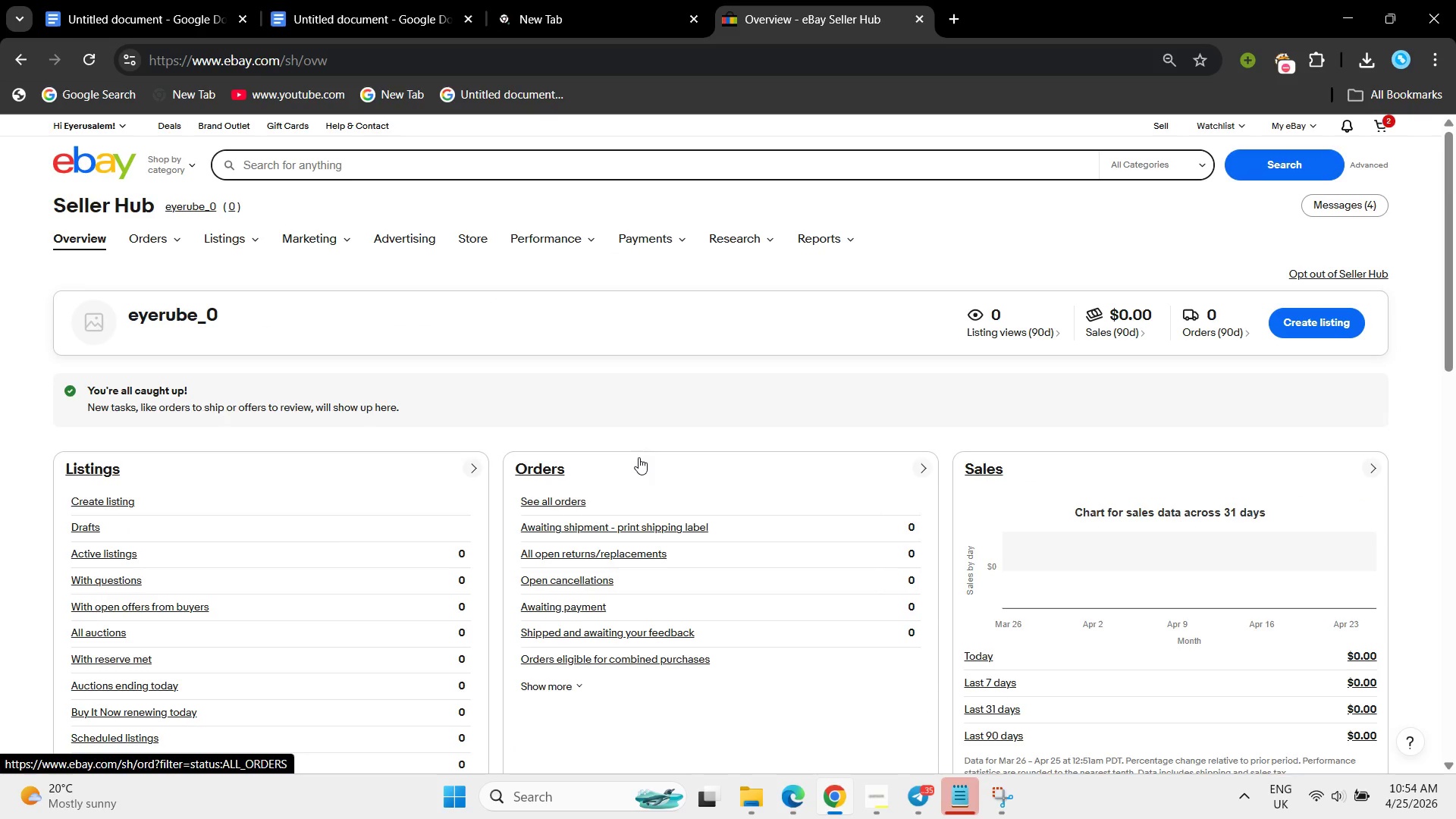 
wait(12.19)
 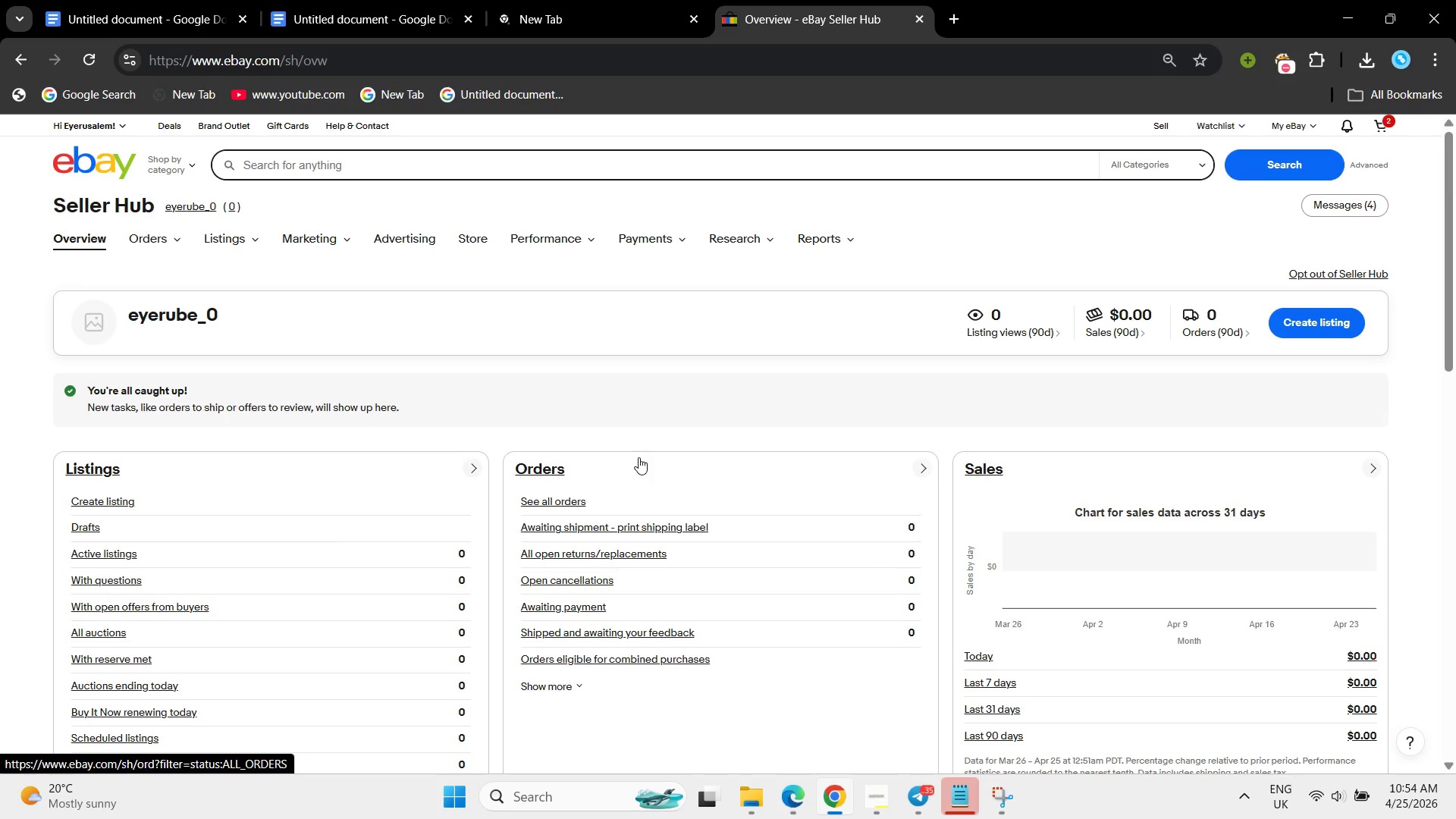 
scroll: coordinate [830, 490], scroll_direction: up, amount: 10.0
 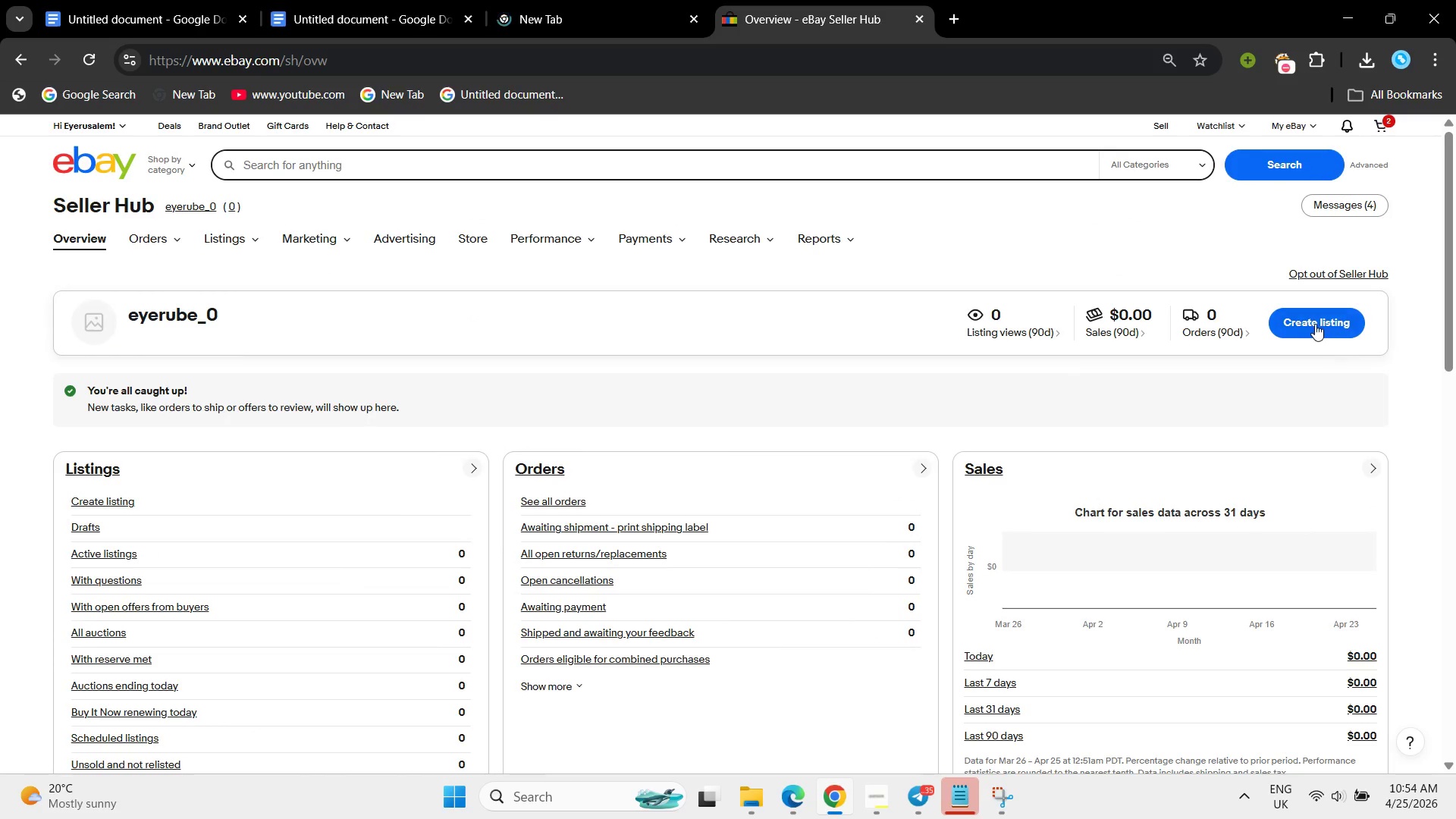 
left_click([1315, 324])
 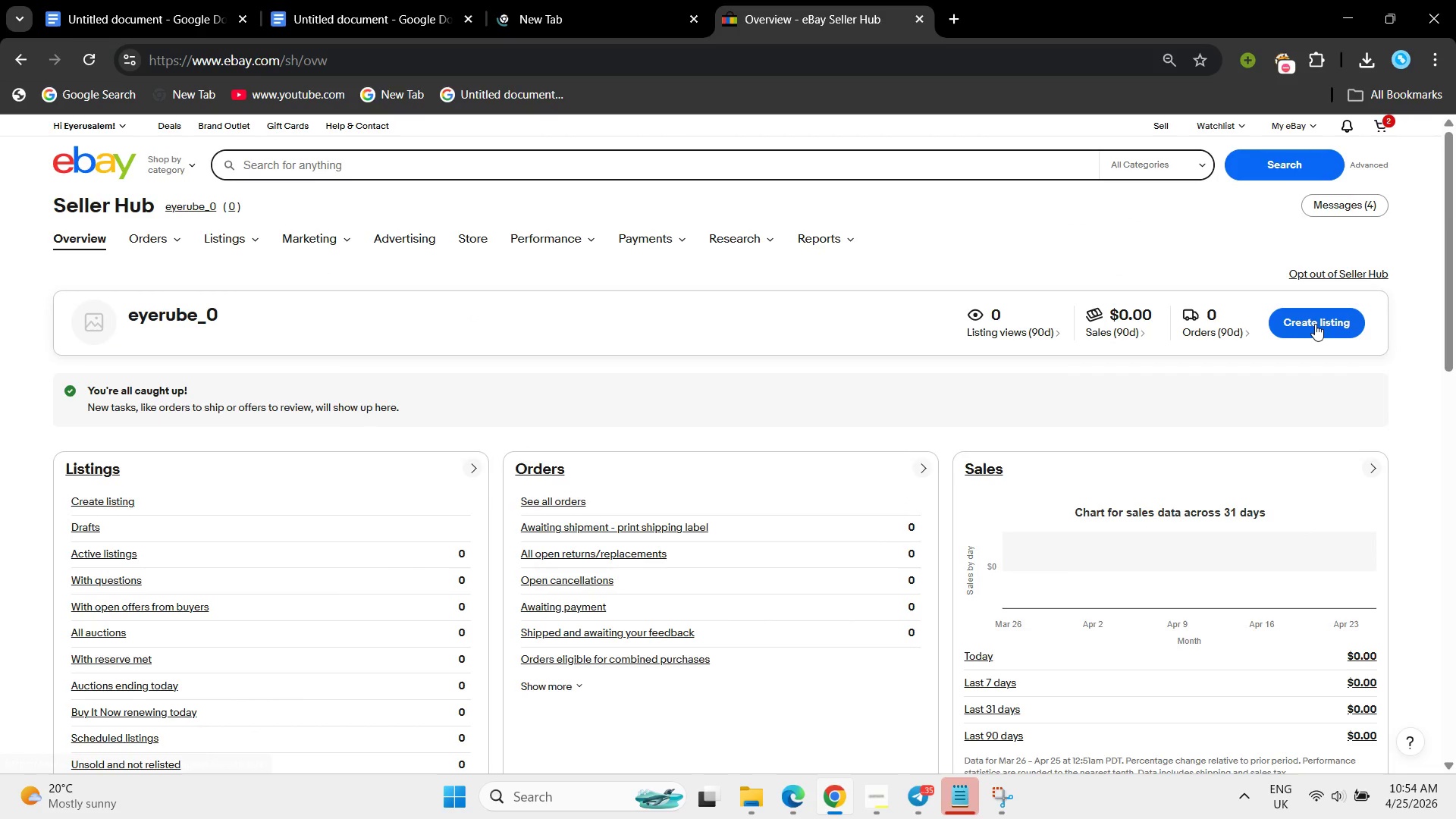 
wait(5.55)
 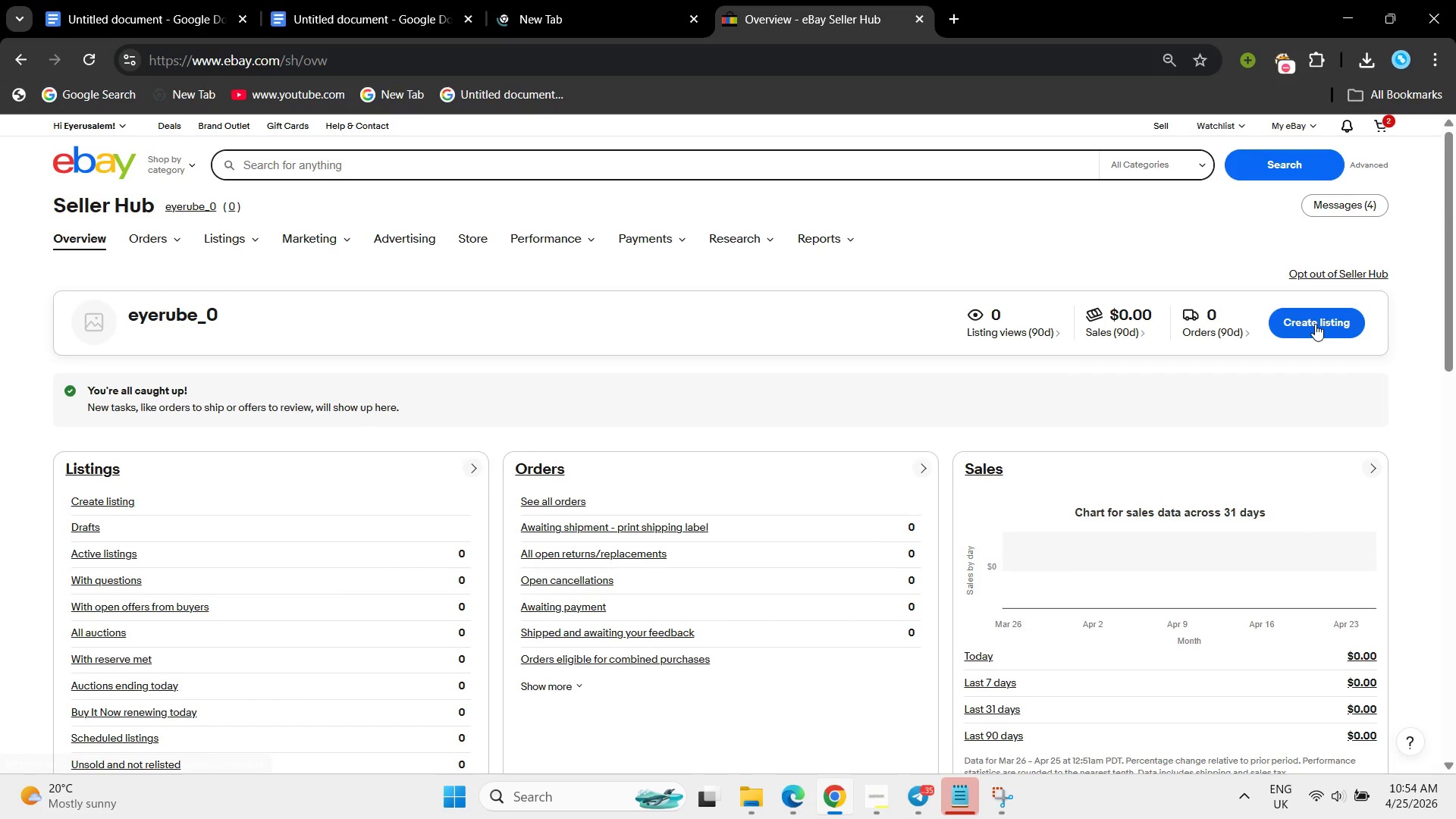 
double_click([1315, 324])
 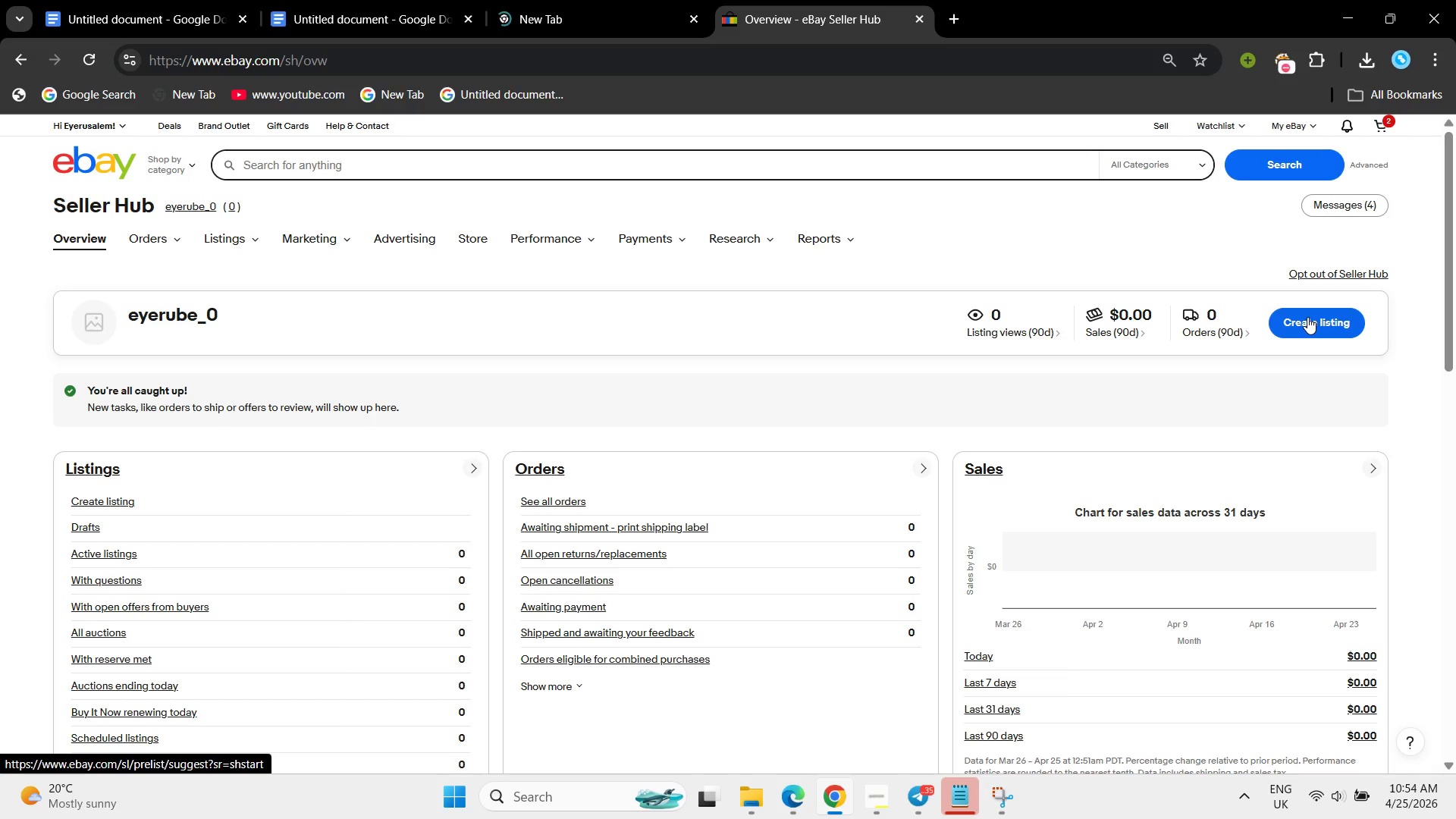 
left_click([1307, 317])
 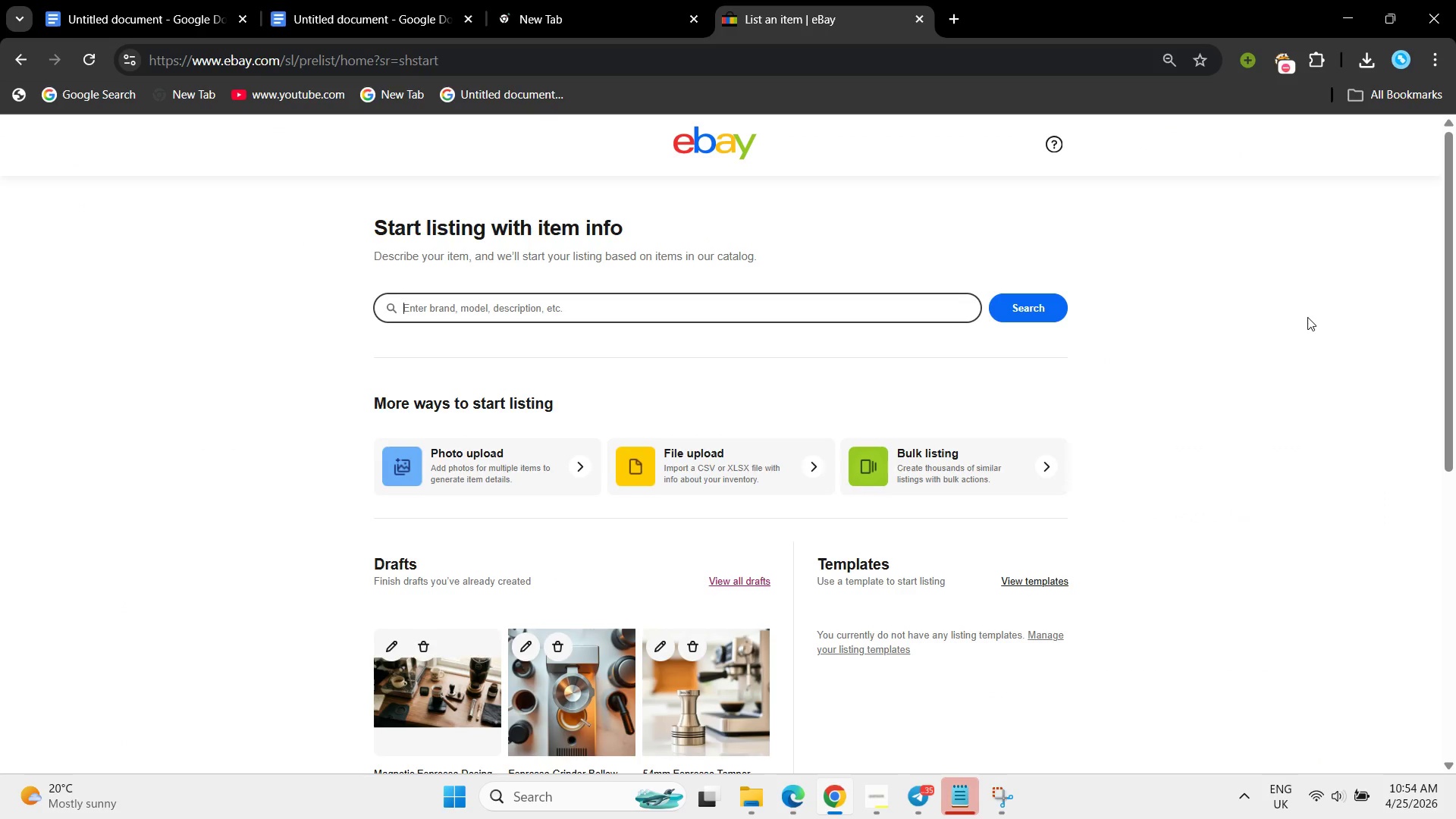 
wait(11.52)
 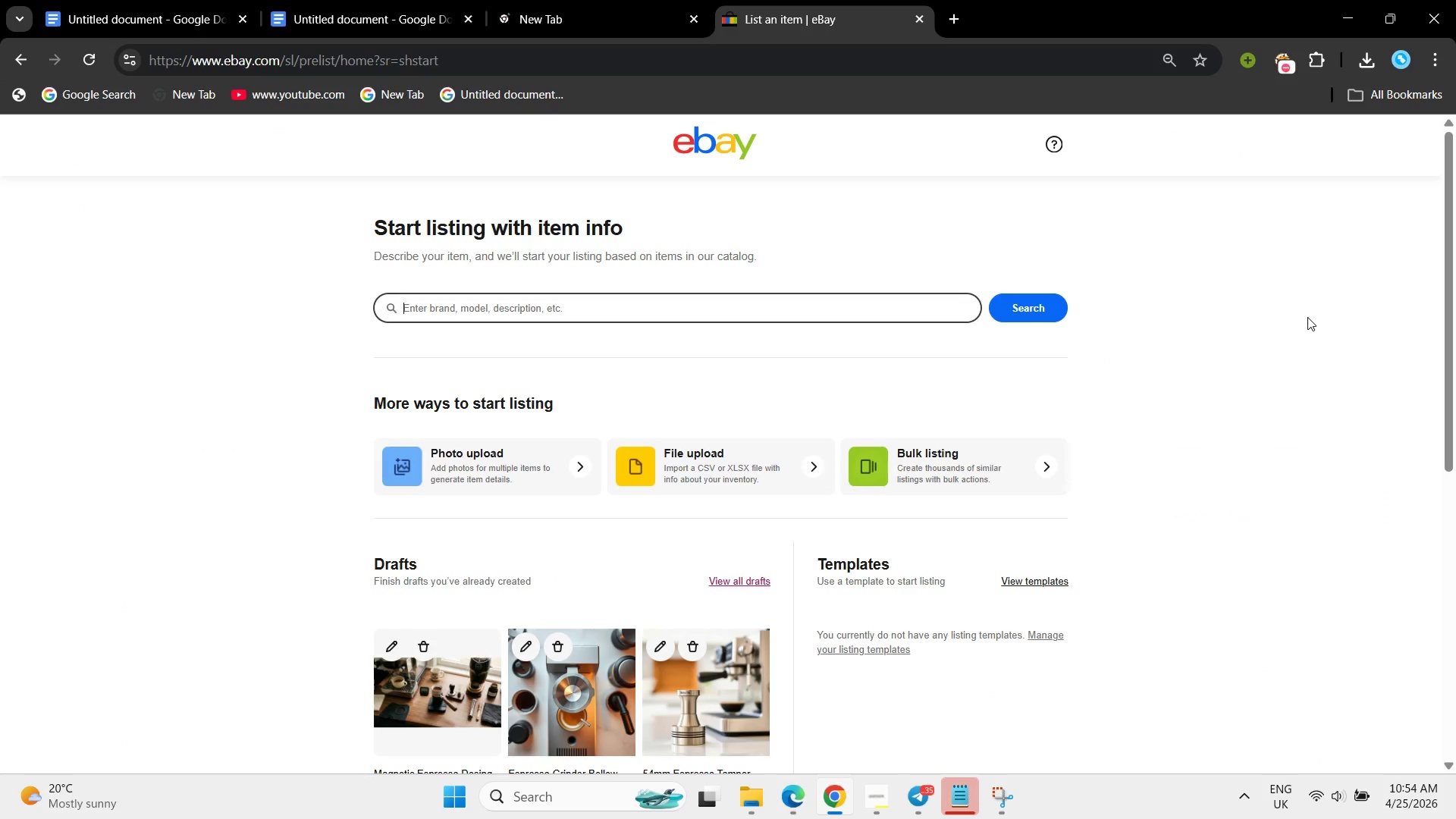 
double_click([595, 300])
 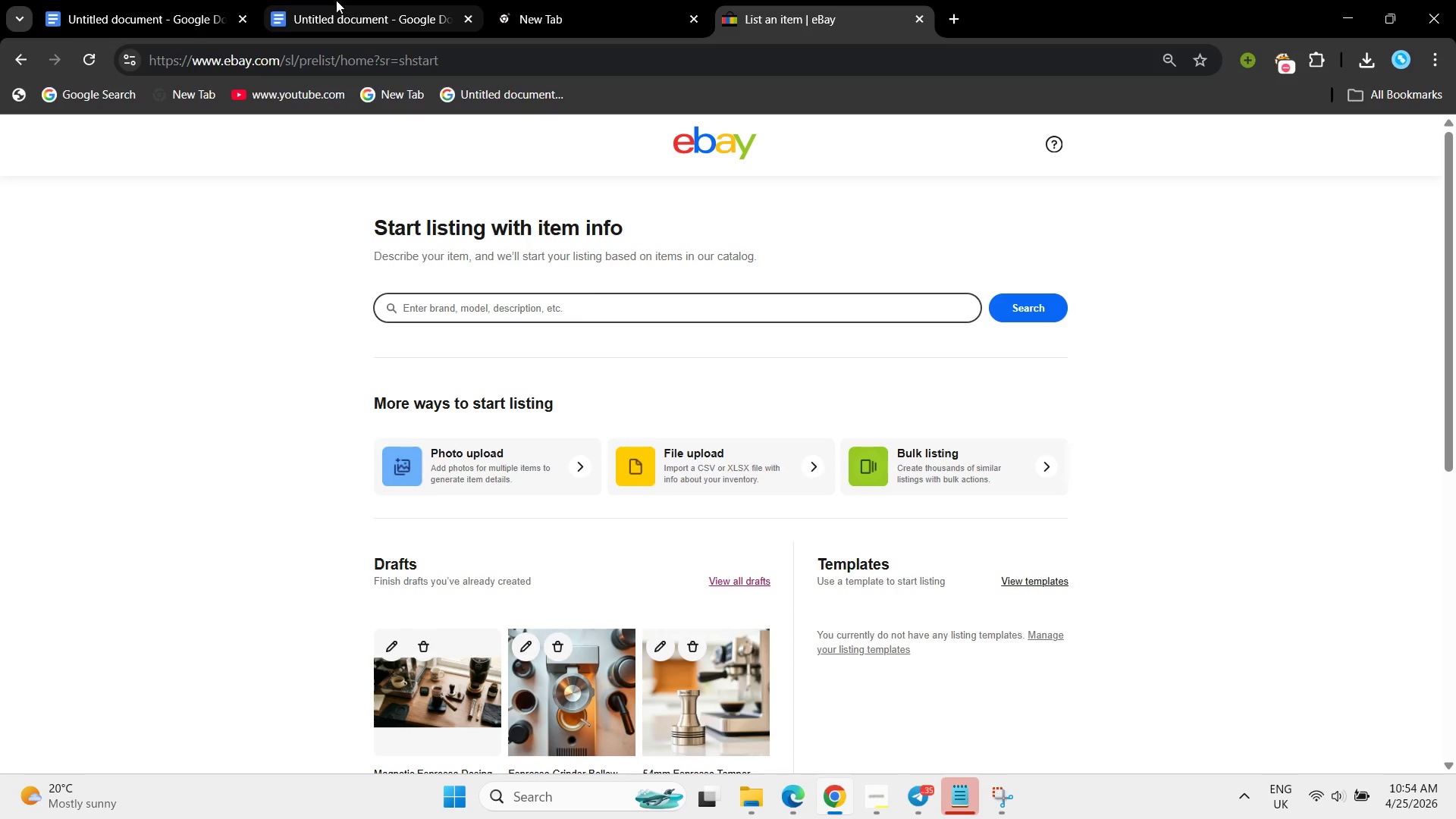 
left_click([336, 0])
 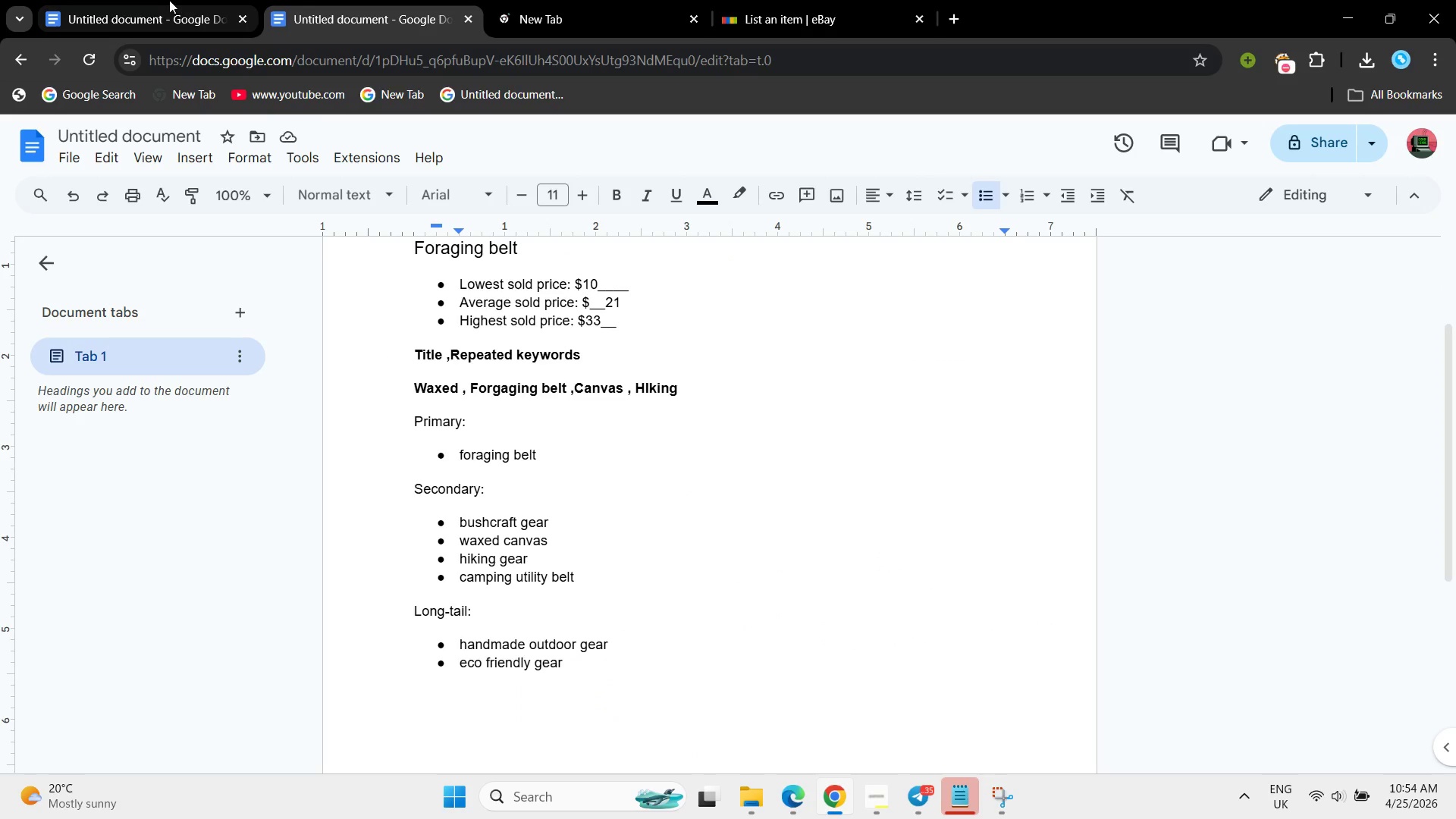 
left_click([168, 0])
 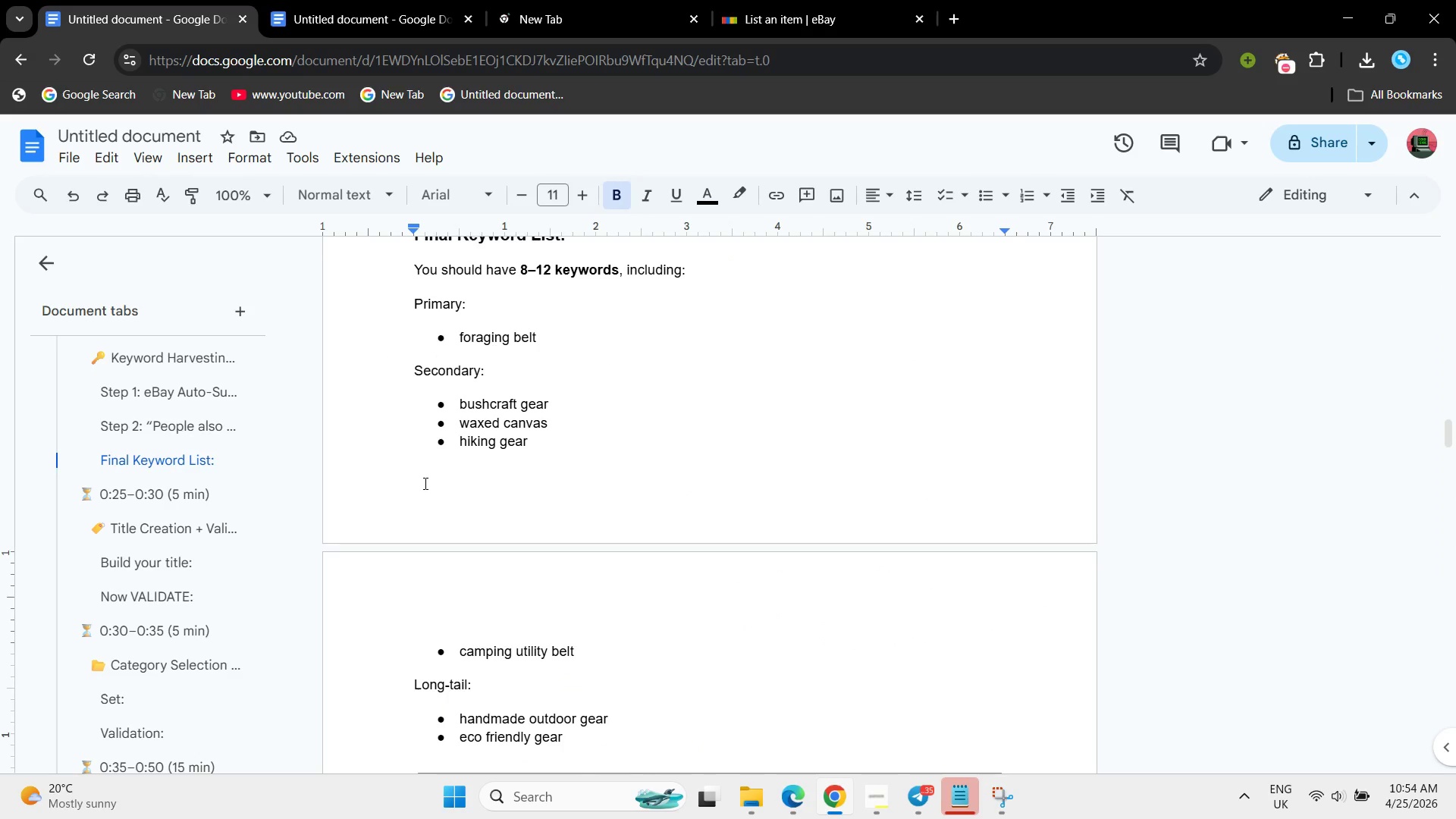 
left_click([424, 483])
 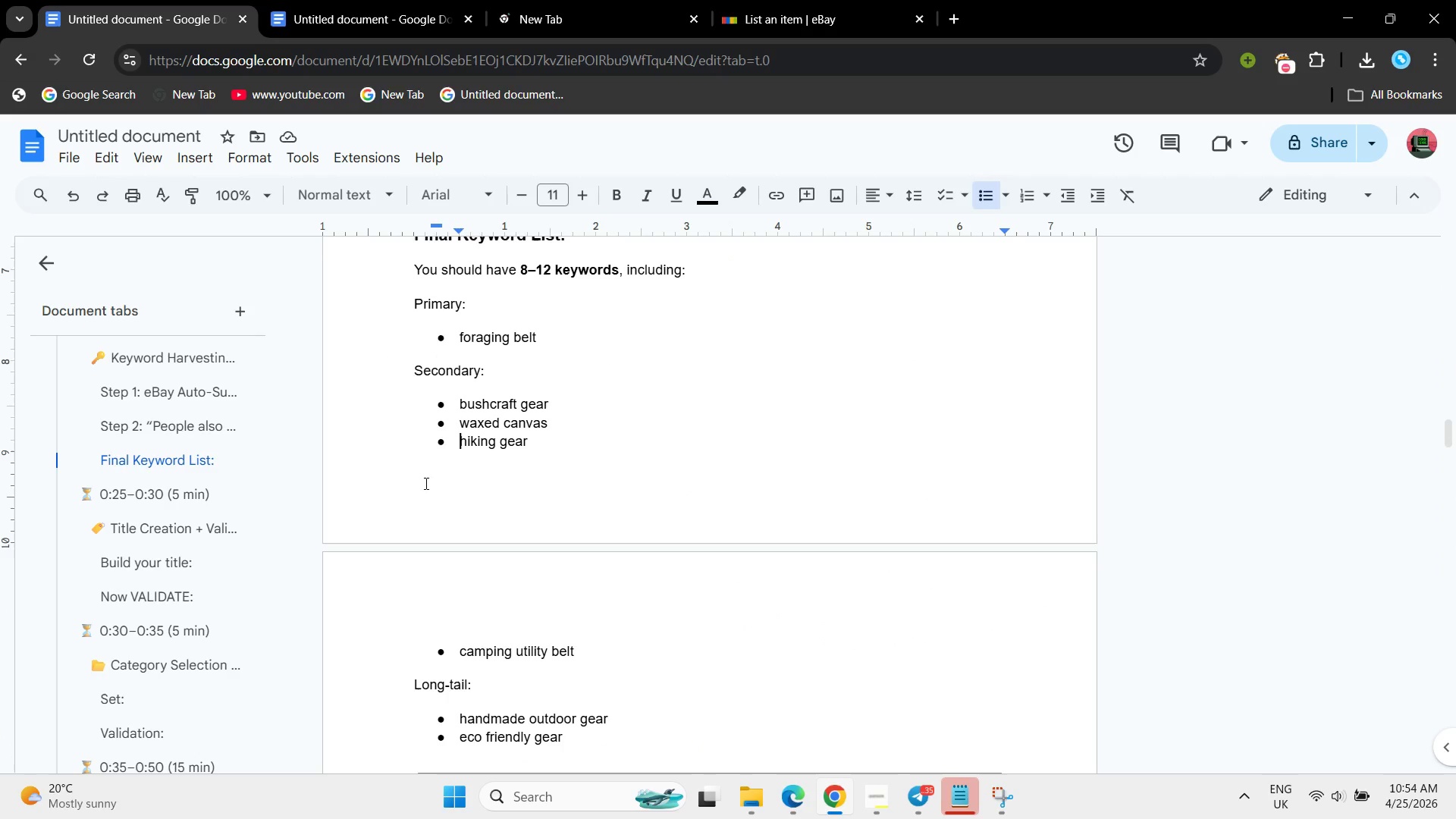 
wait(10.78)
 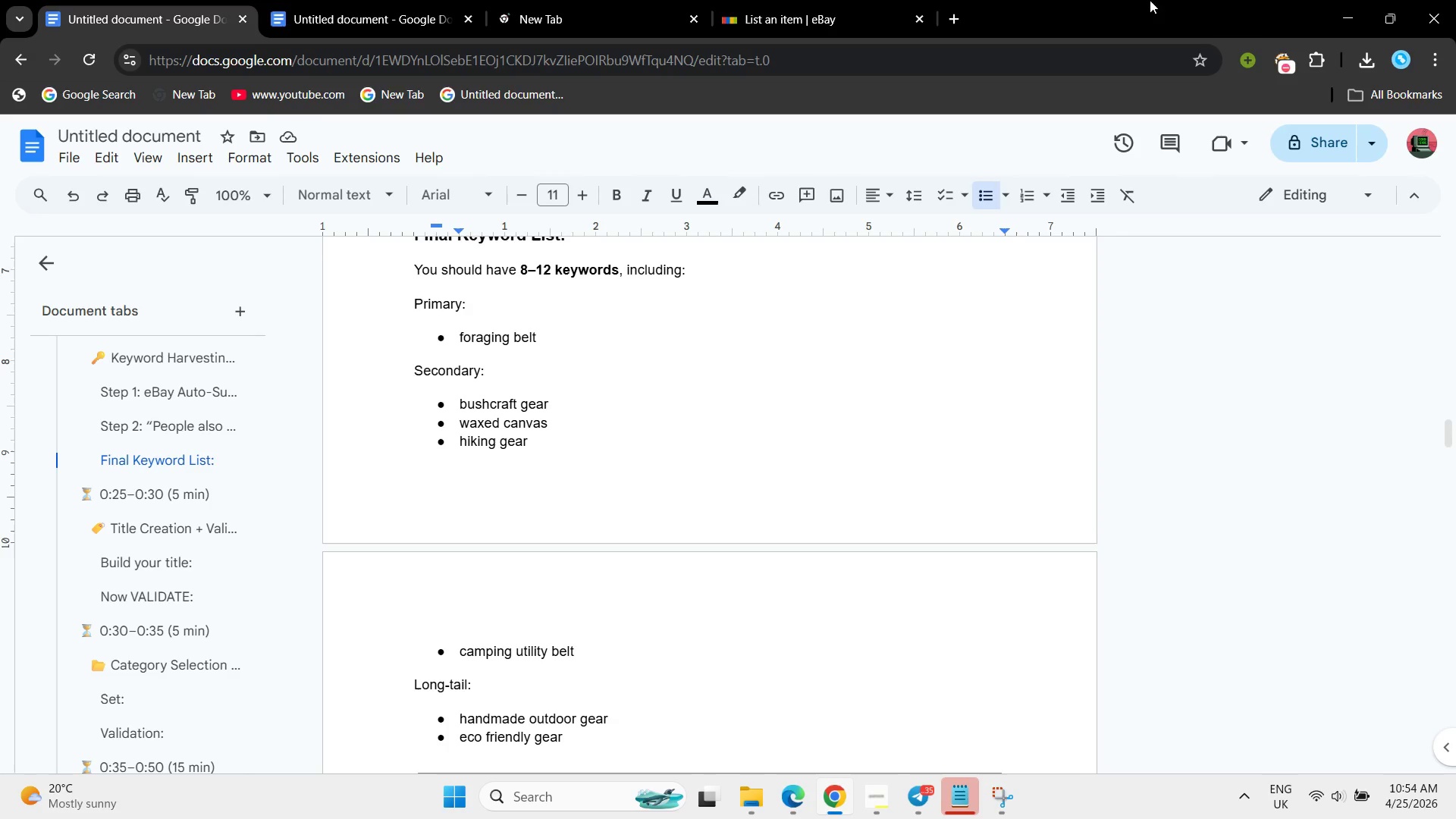 
left_click_drag(start_coordinate=[751, 526], to_coordinate=[828, 647])
 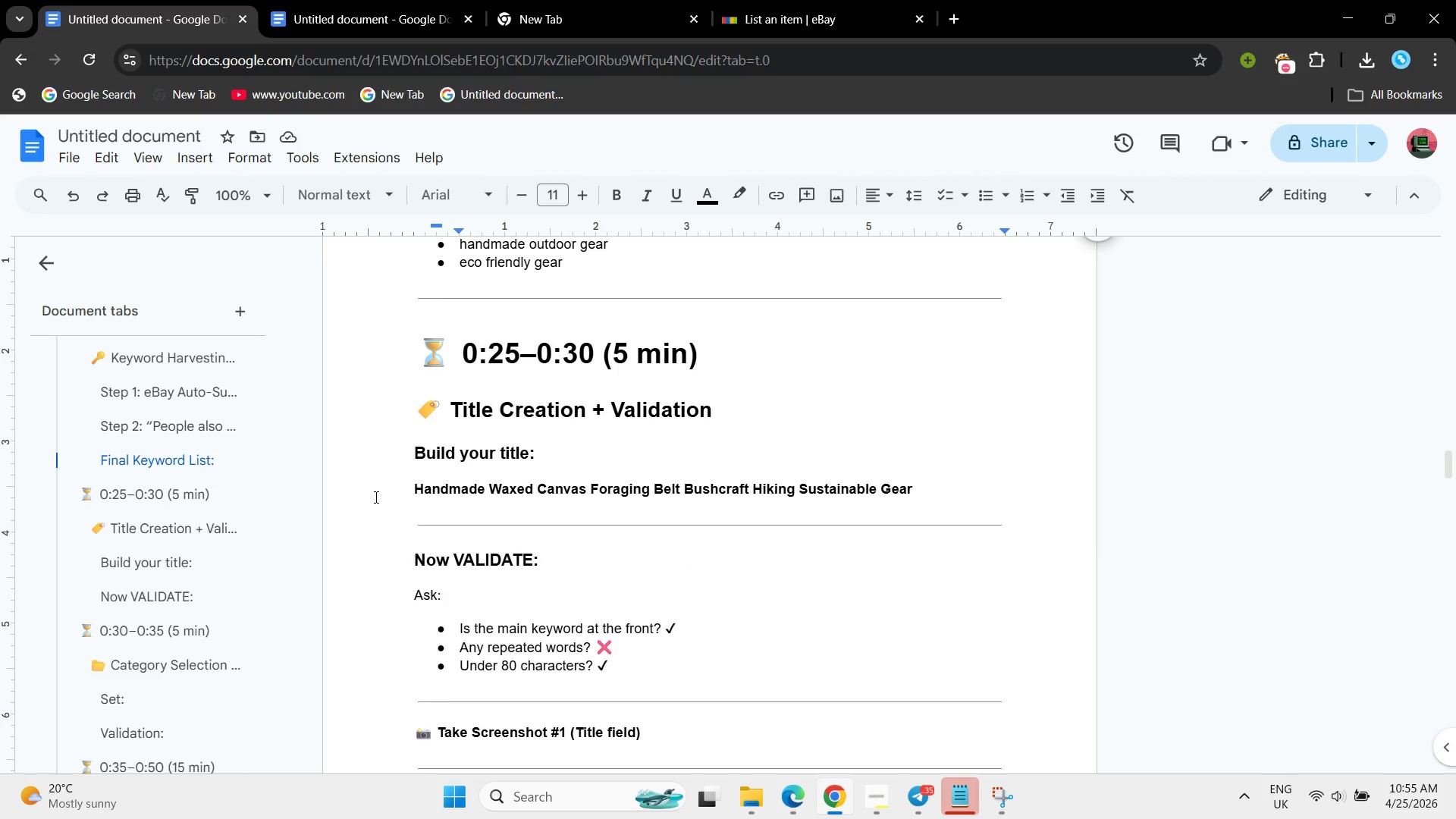 
scroll: coordinate [425, 483], scroll_direction: down, amount: 5.0
 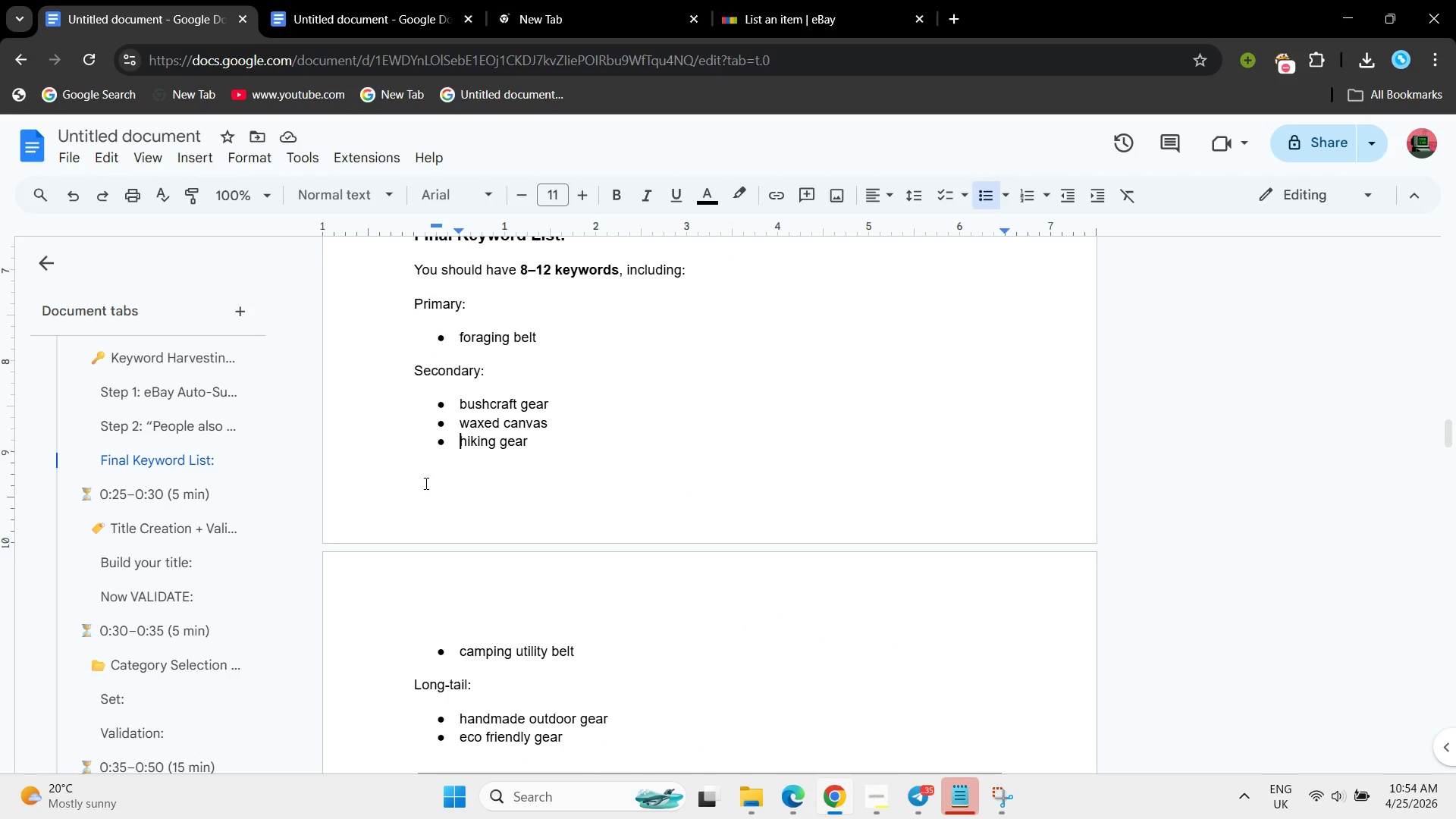 
scroll: coordinate [685, 571], scroll_direction: none, amount: 0.0
 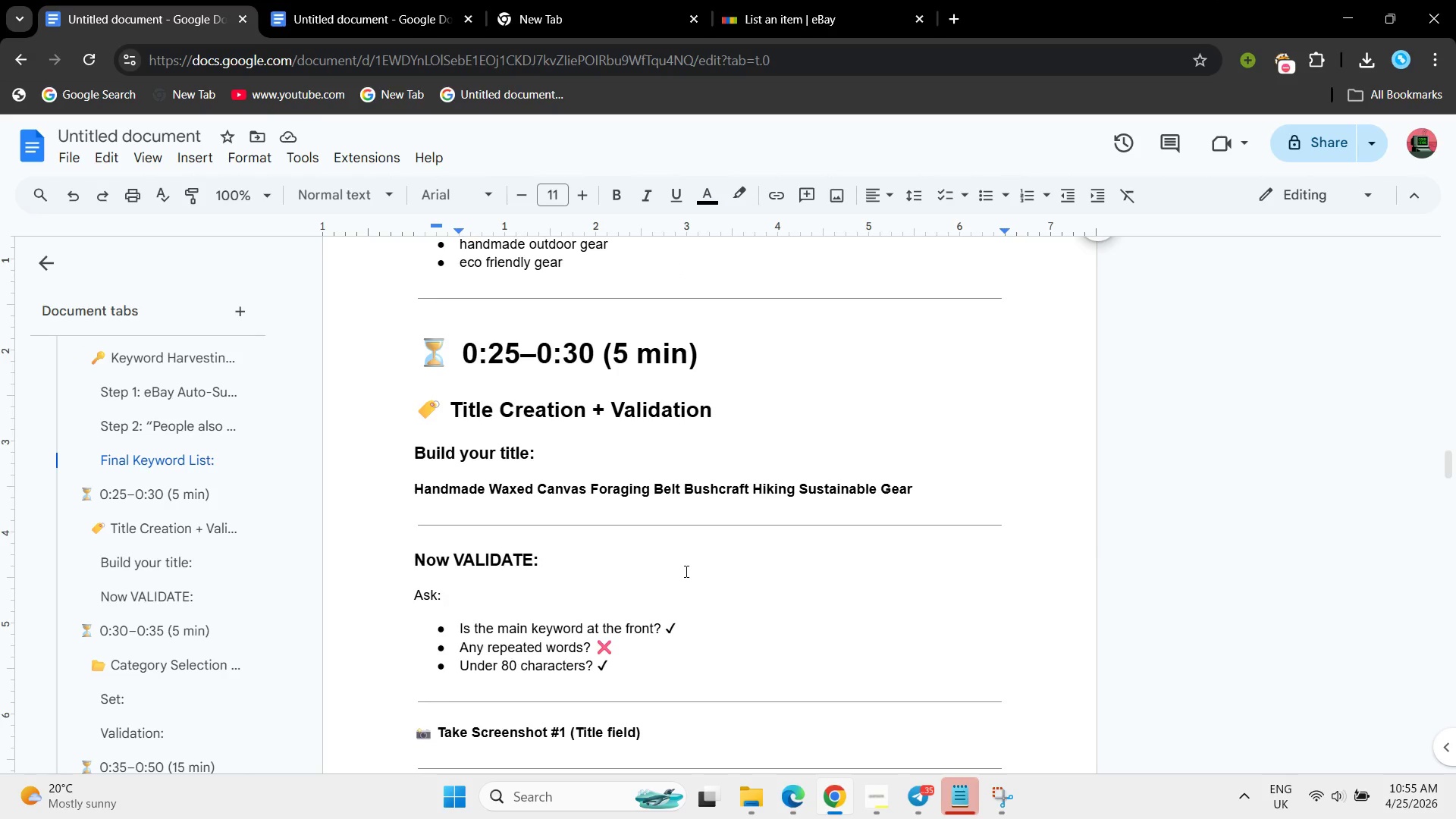 
scroll: coordinate [421, 554], scroll_direction: up, amount: 2.0
 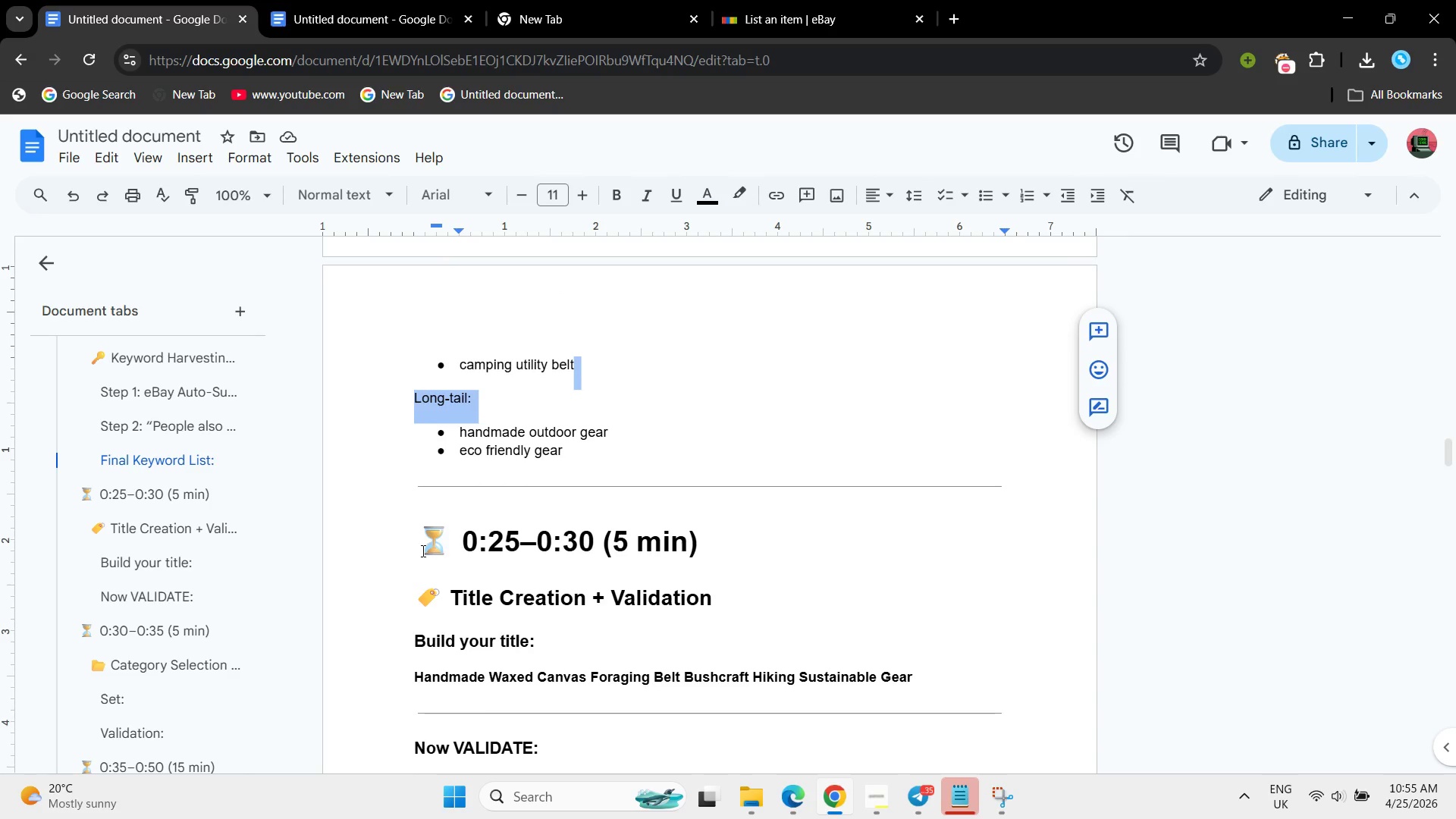 
scroll: coordinate [422, 551], scroll_direction: down, amount: 1.0
 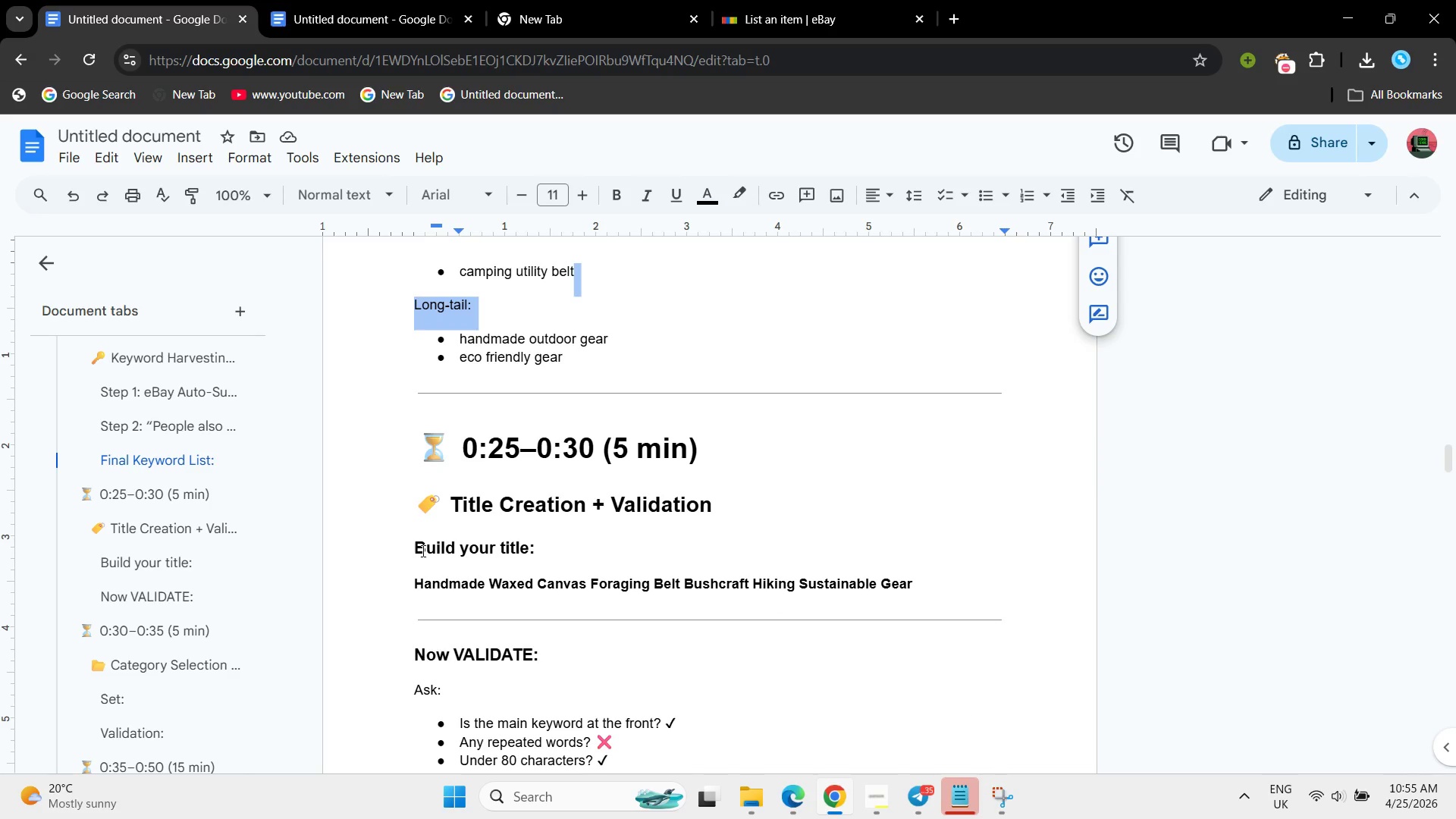 
wait(18.72)
 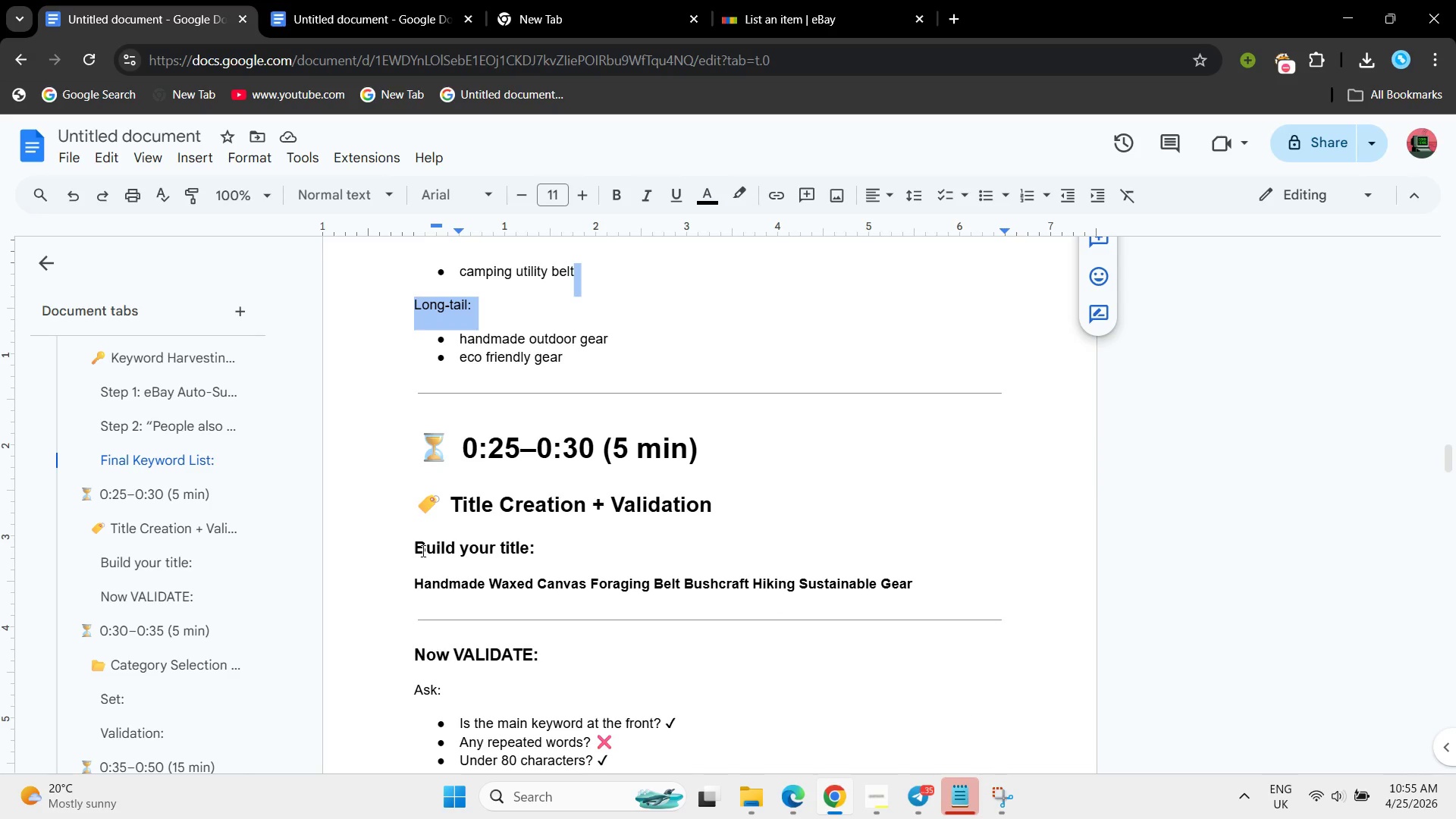 
left_click_drag(start_coordinate=[411, 590], to_coordinate=[959, 594])
 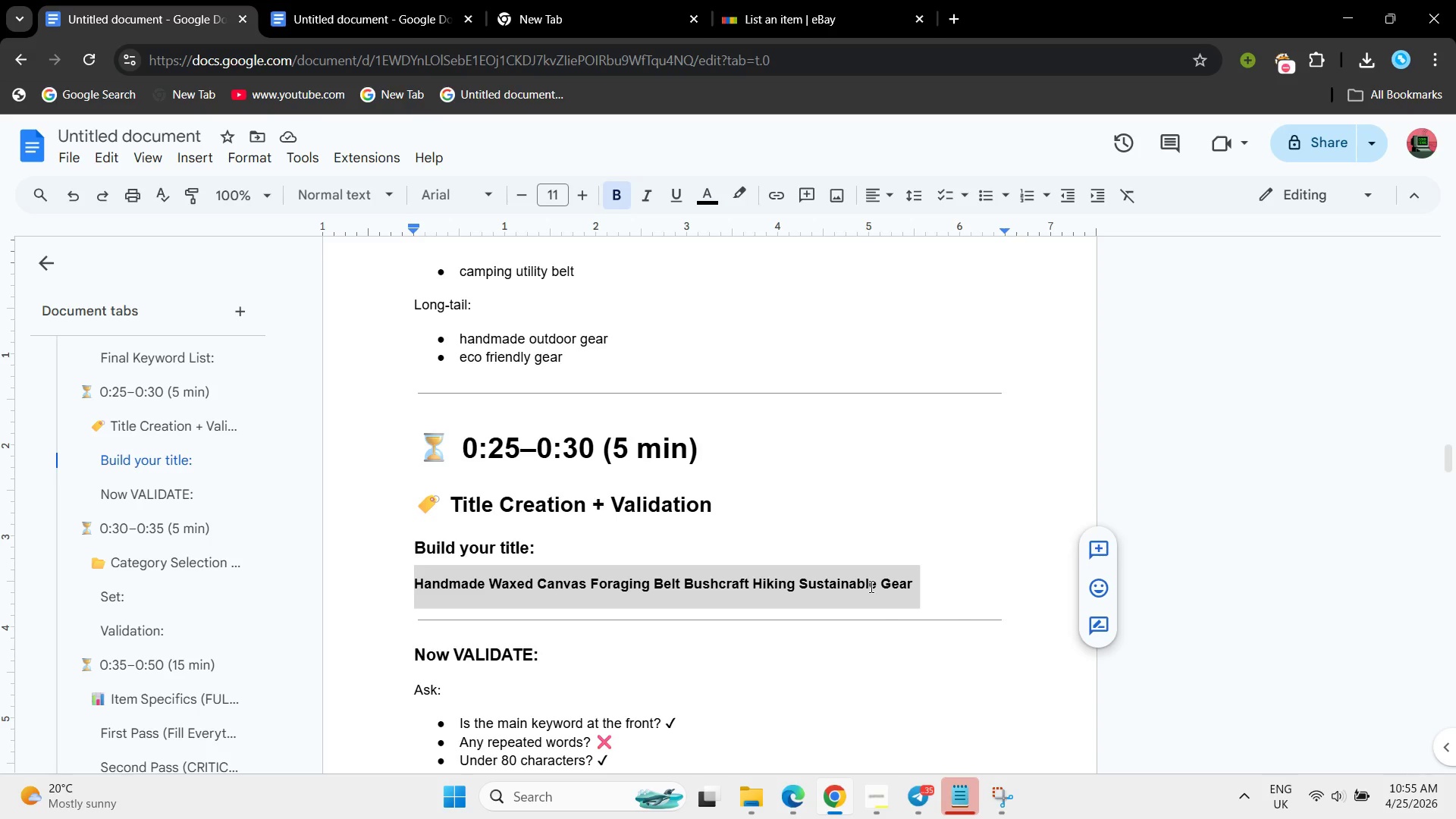 
right_click([870, 586])
 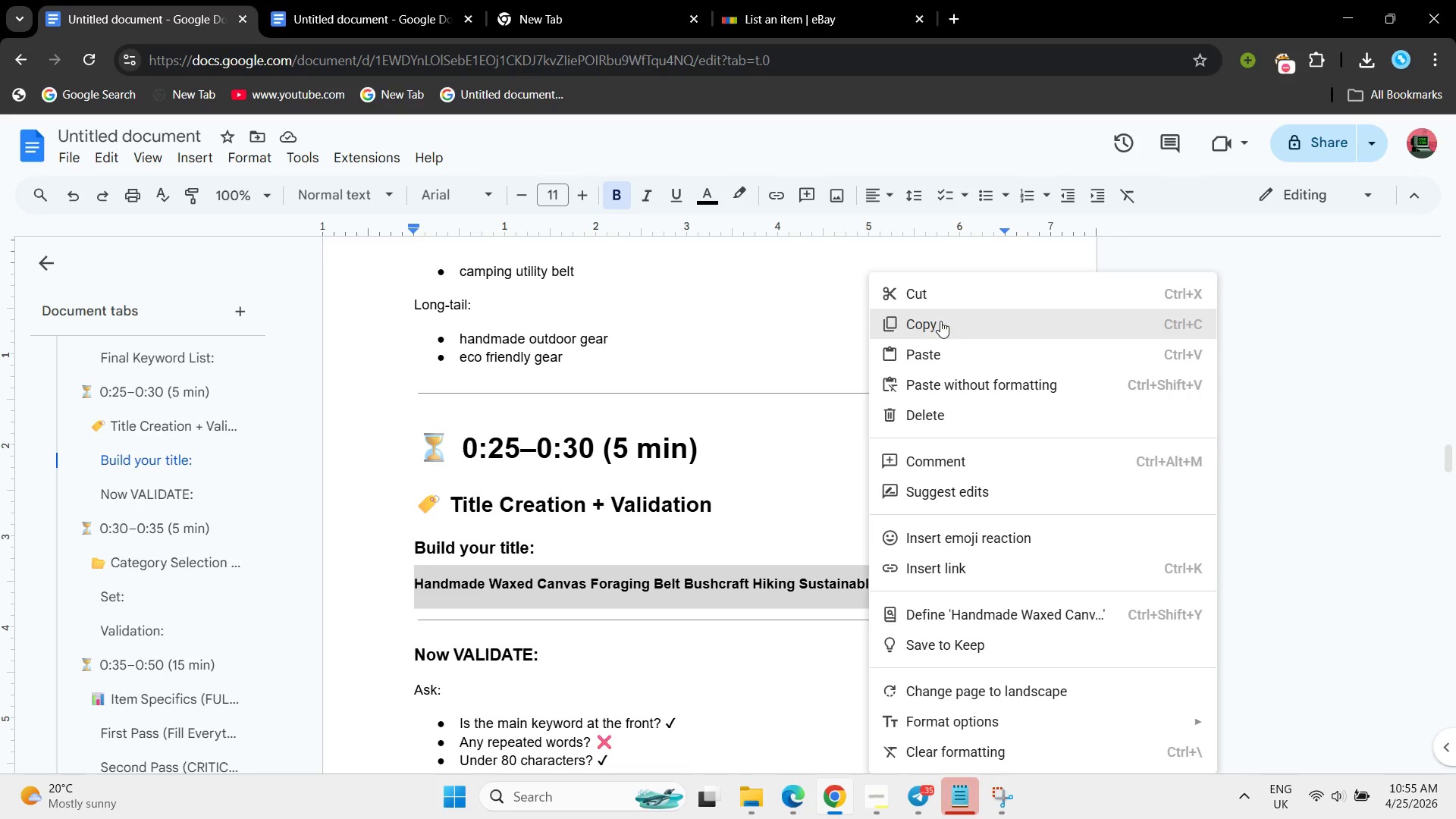 
left_click([940, 321])
 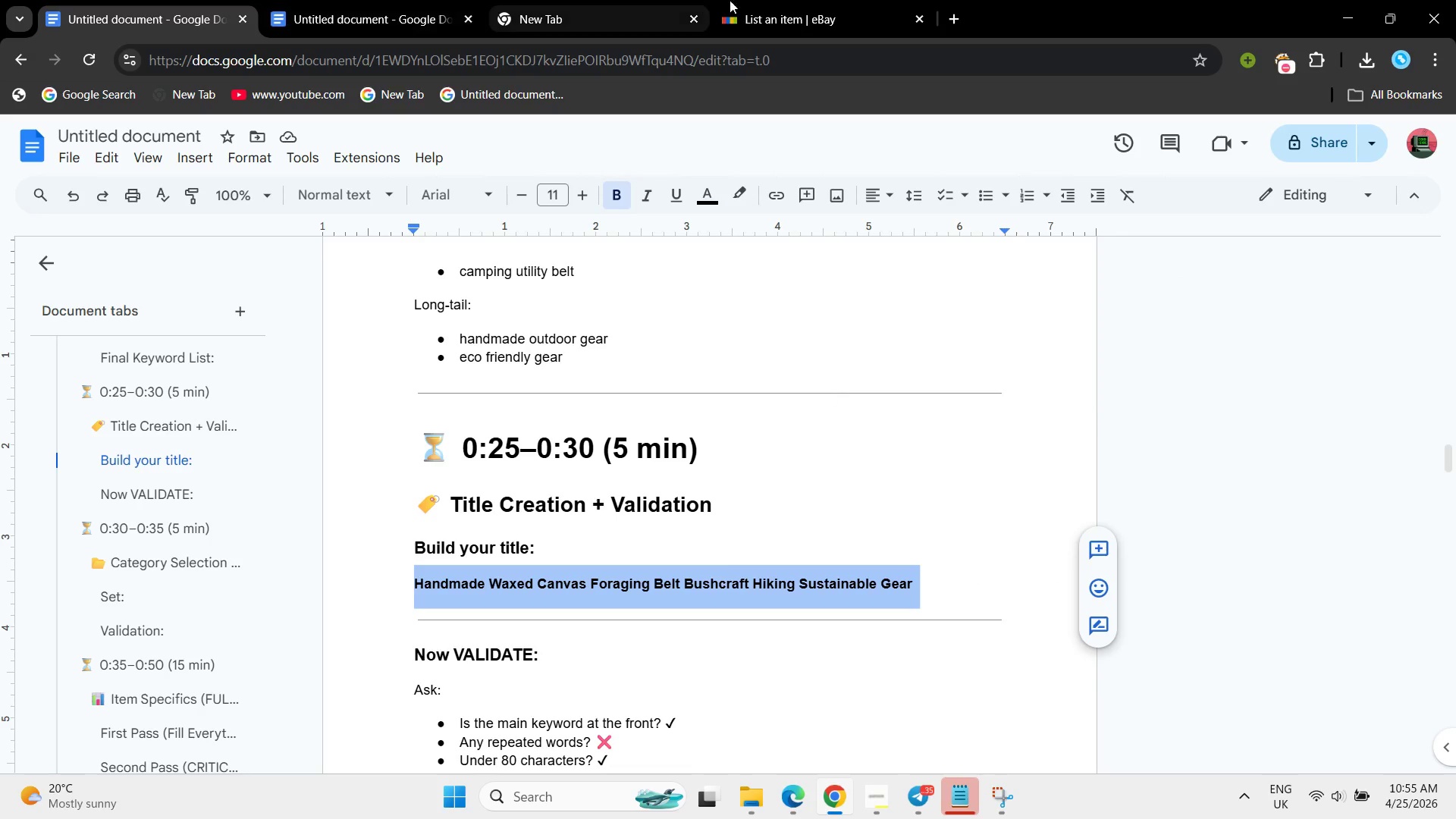 
left_click([734, 0])
 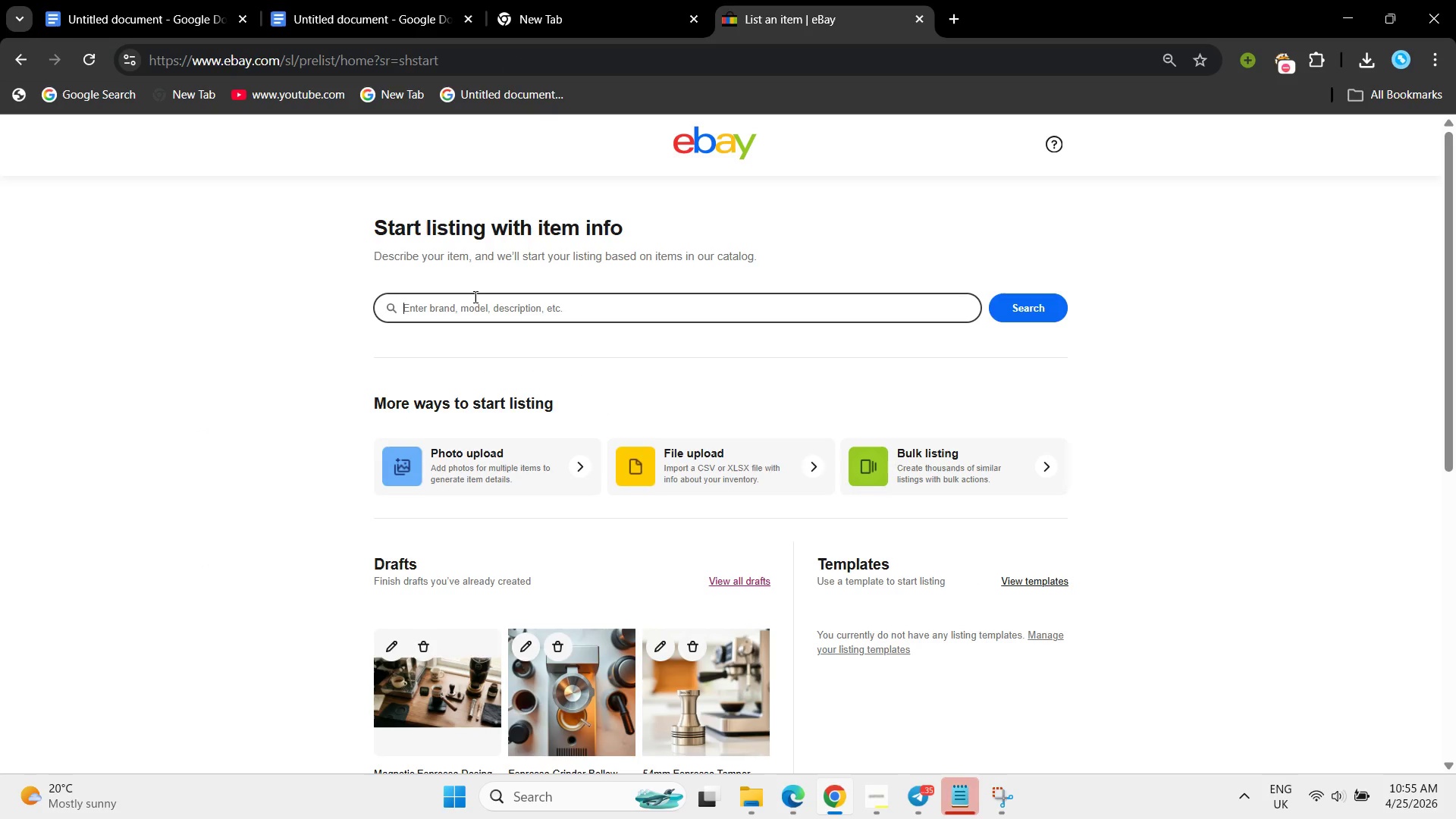 
key(Control+V)
 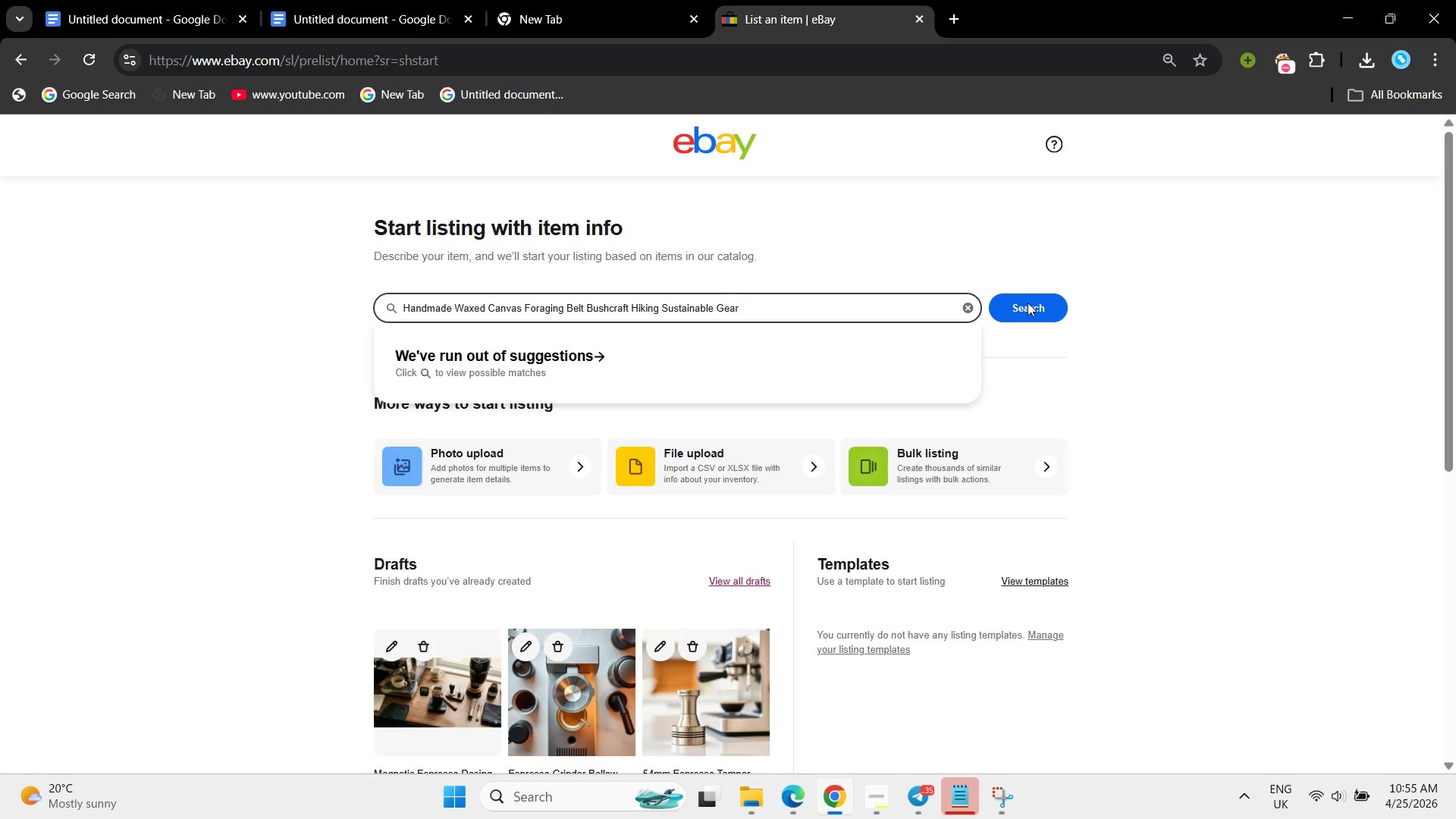 
left_click([1028, 303])
 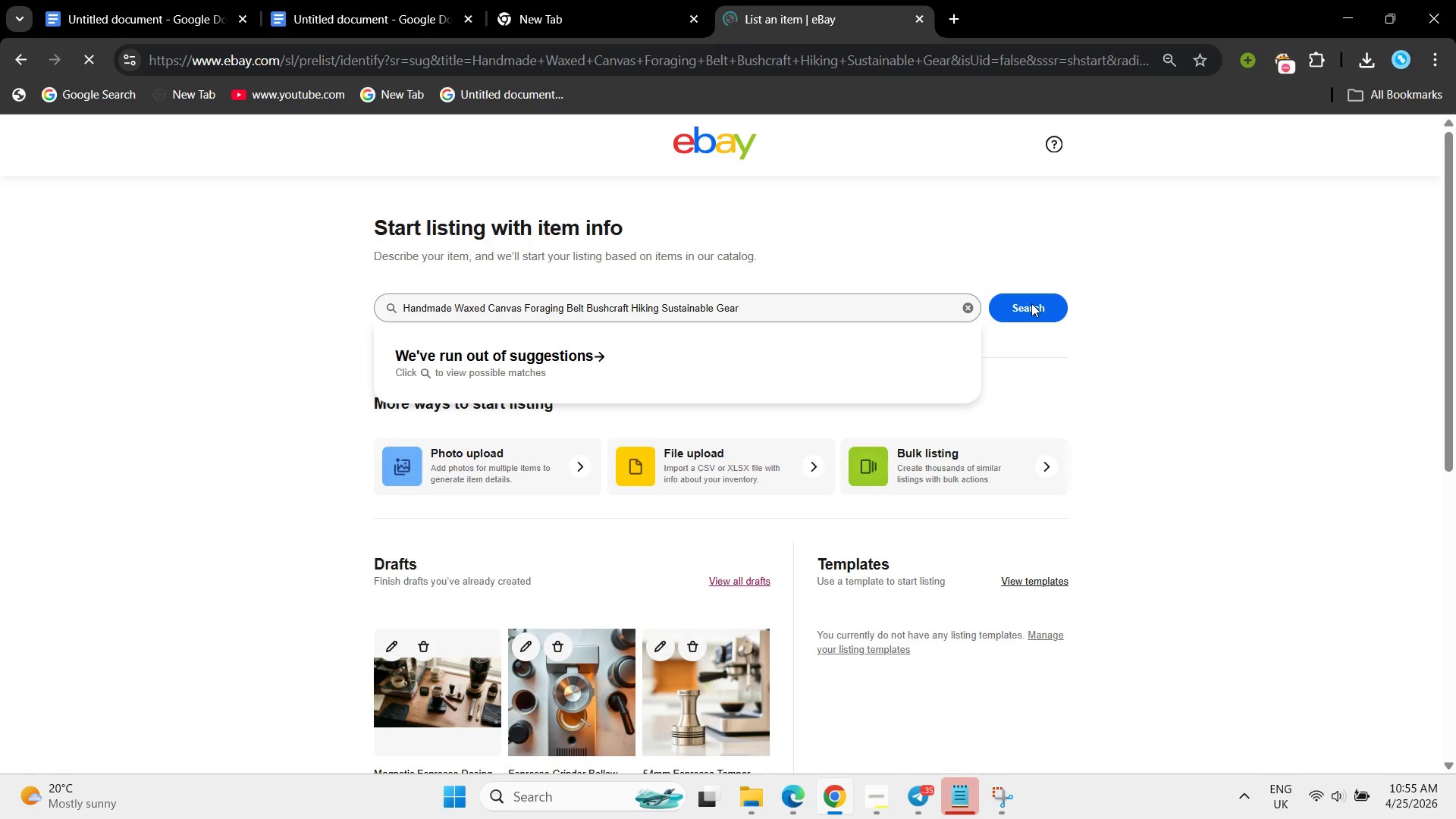 
wait(5.33)
 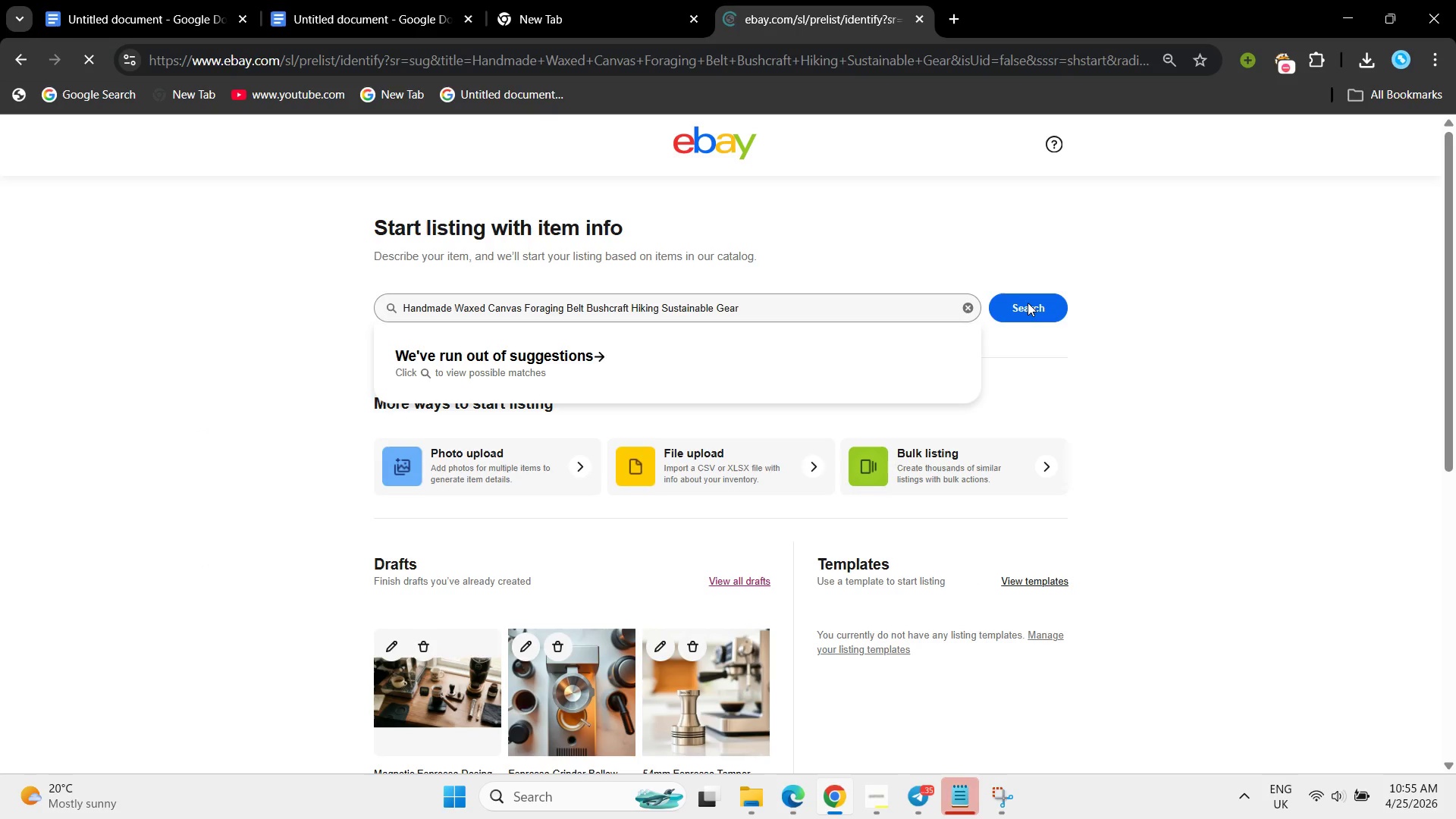 
left_click([1031, 303])
 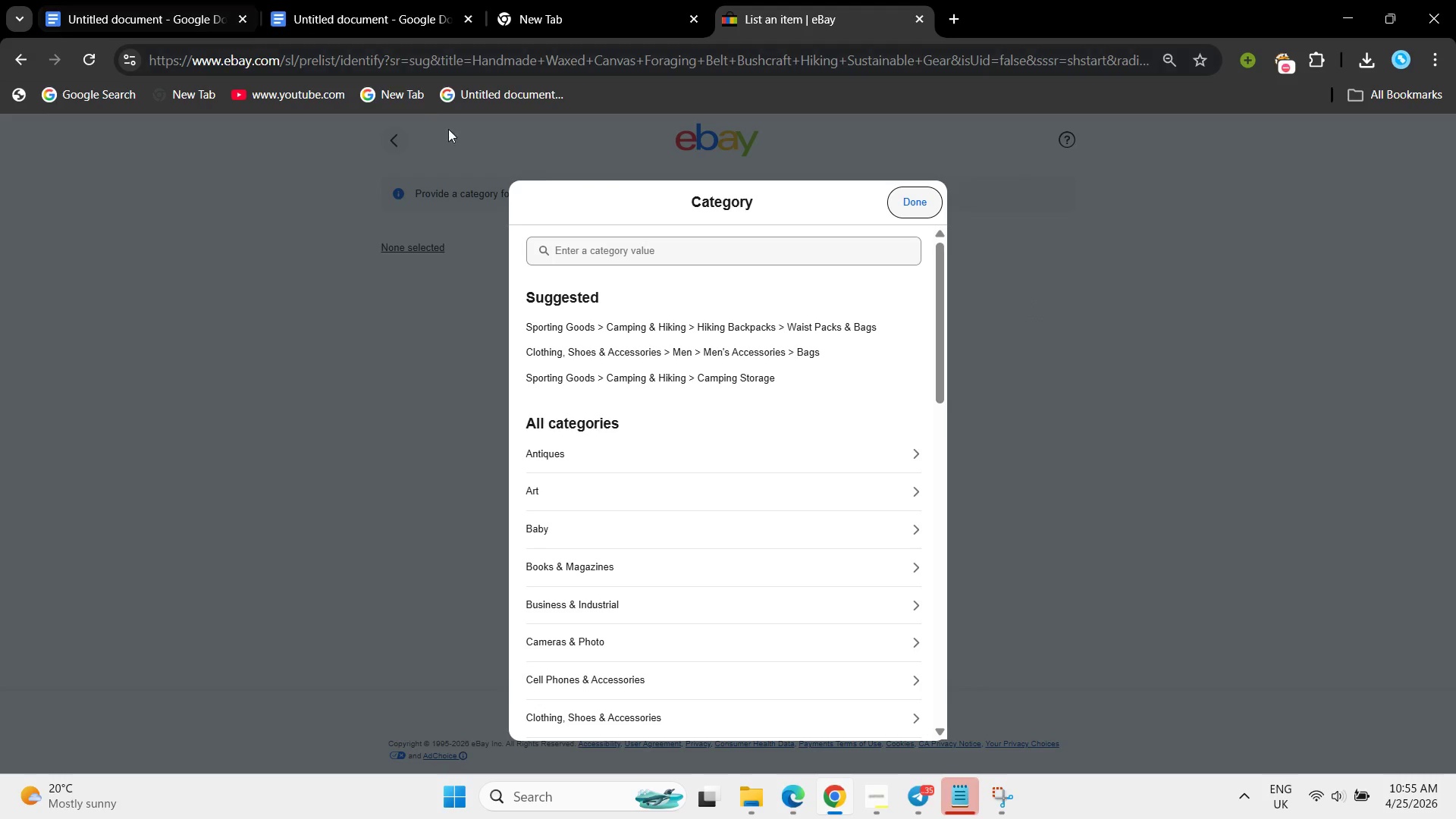 
left_click([596, 333])
 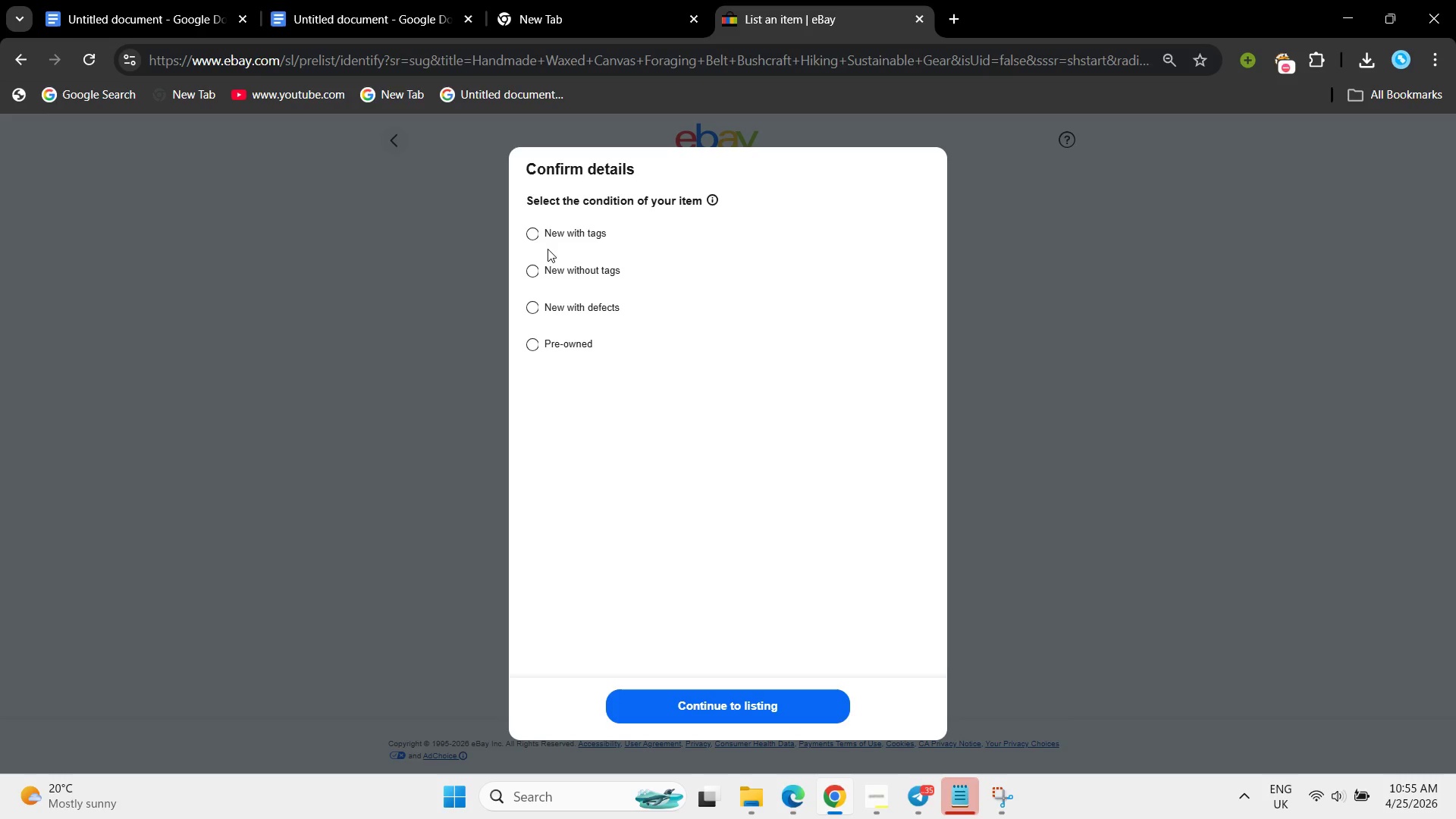 
left_click([529, 233])
 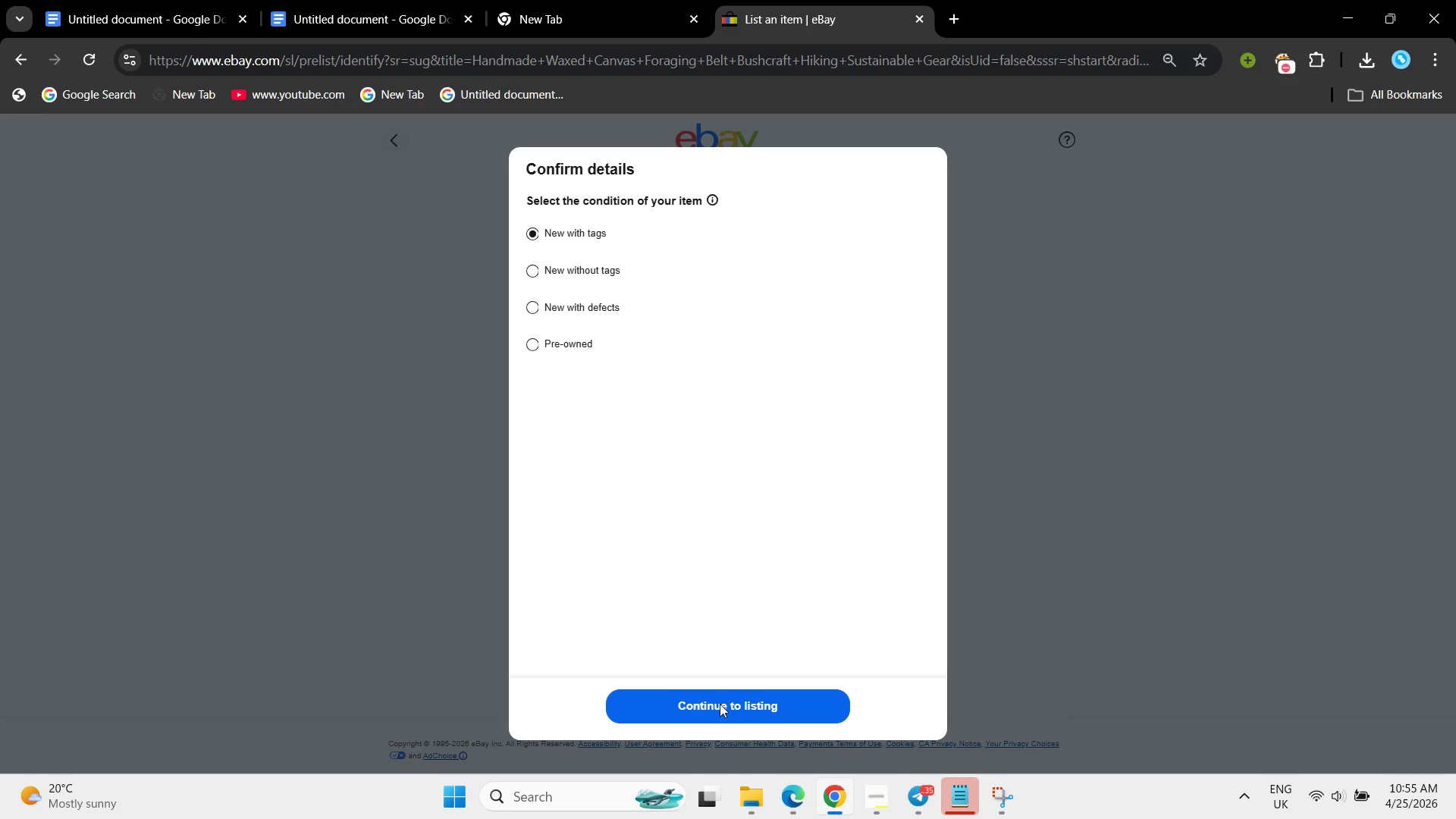 
left_click([720, 704])
 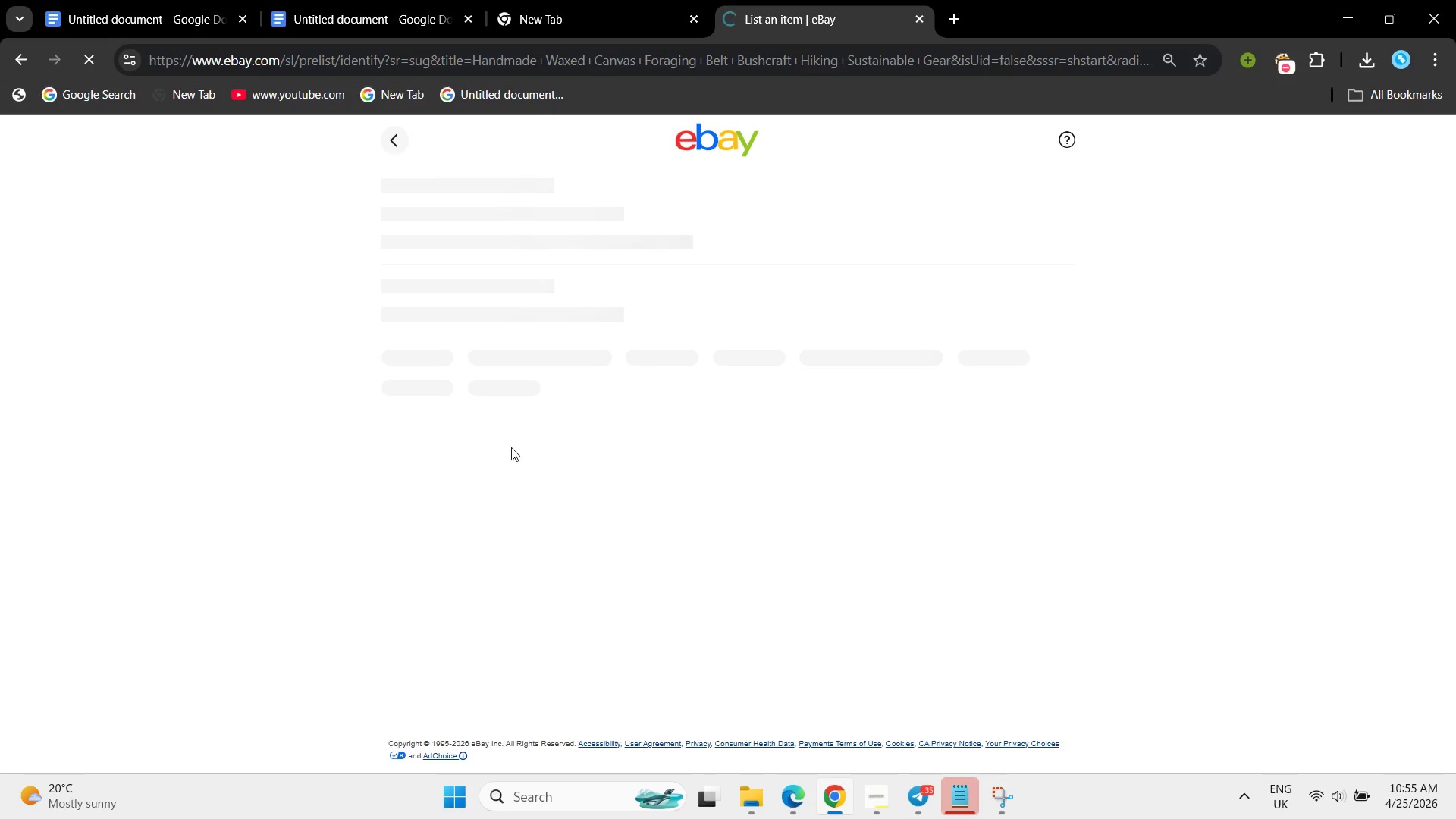 
mouse_move([145, 15])
 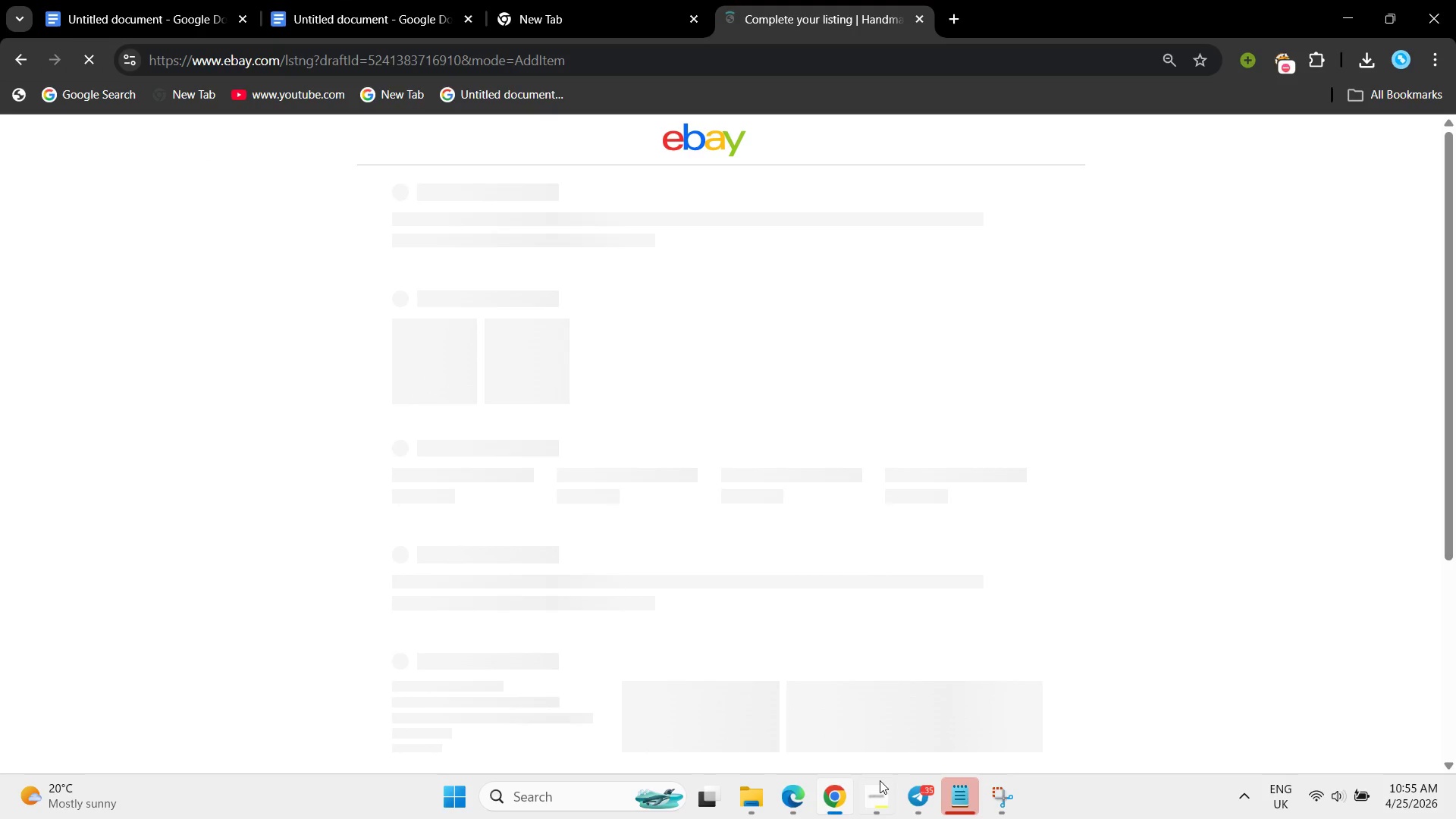 
left_click([880, 780])